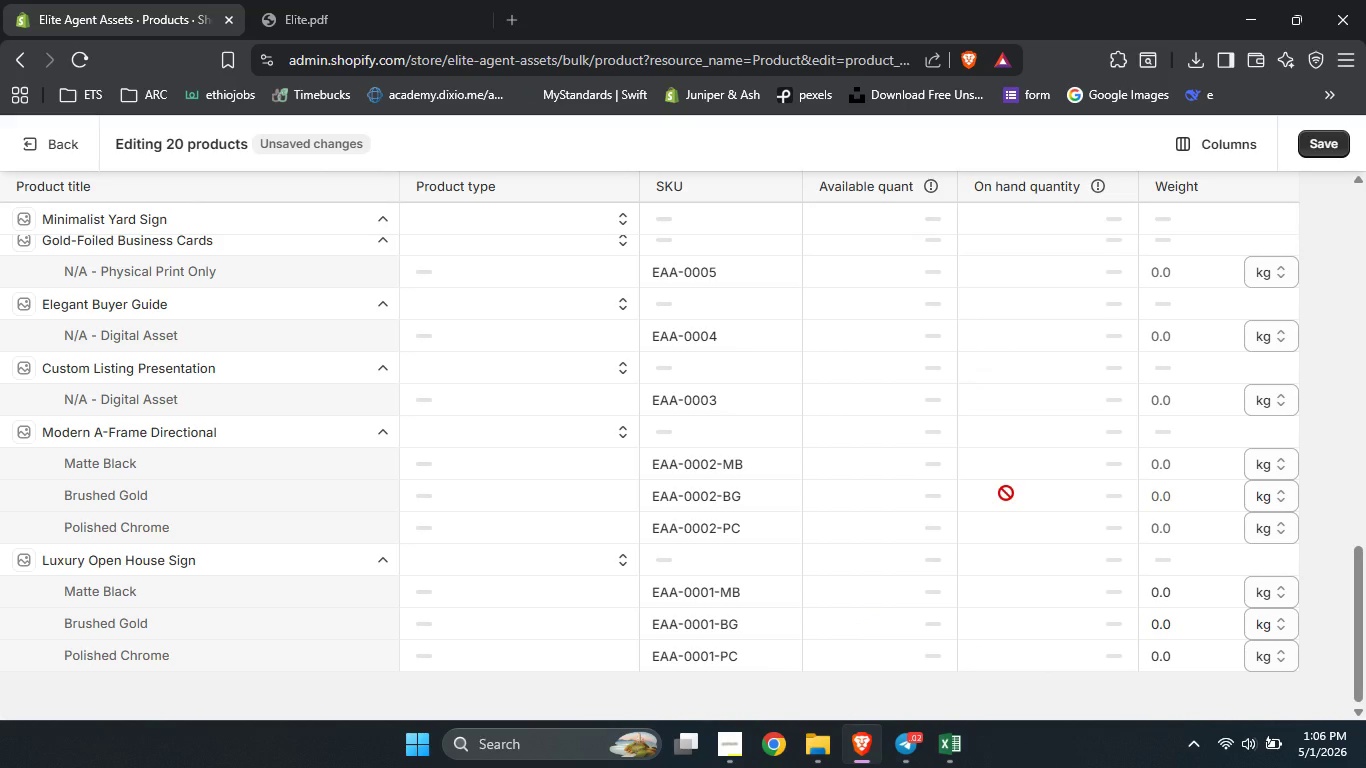 
scroll: coordinate [1006, 493], scroll_direction: none, amount: 0.0
 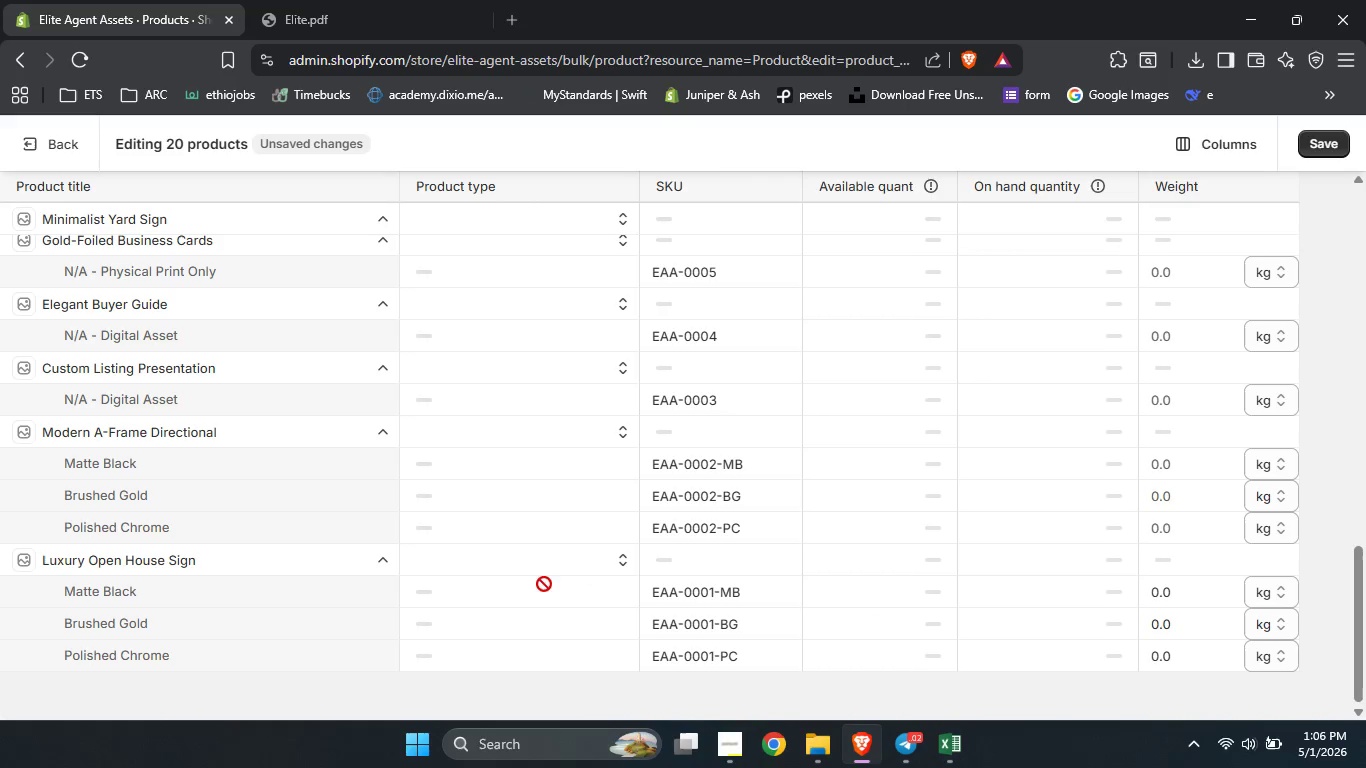 
double_click([544, 584])
 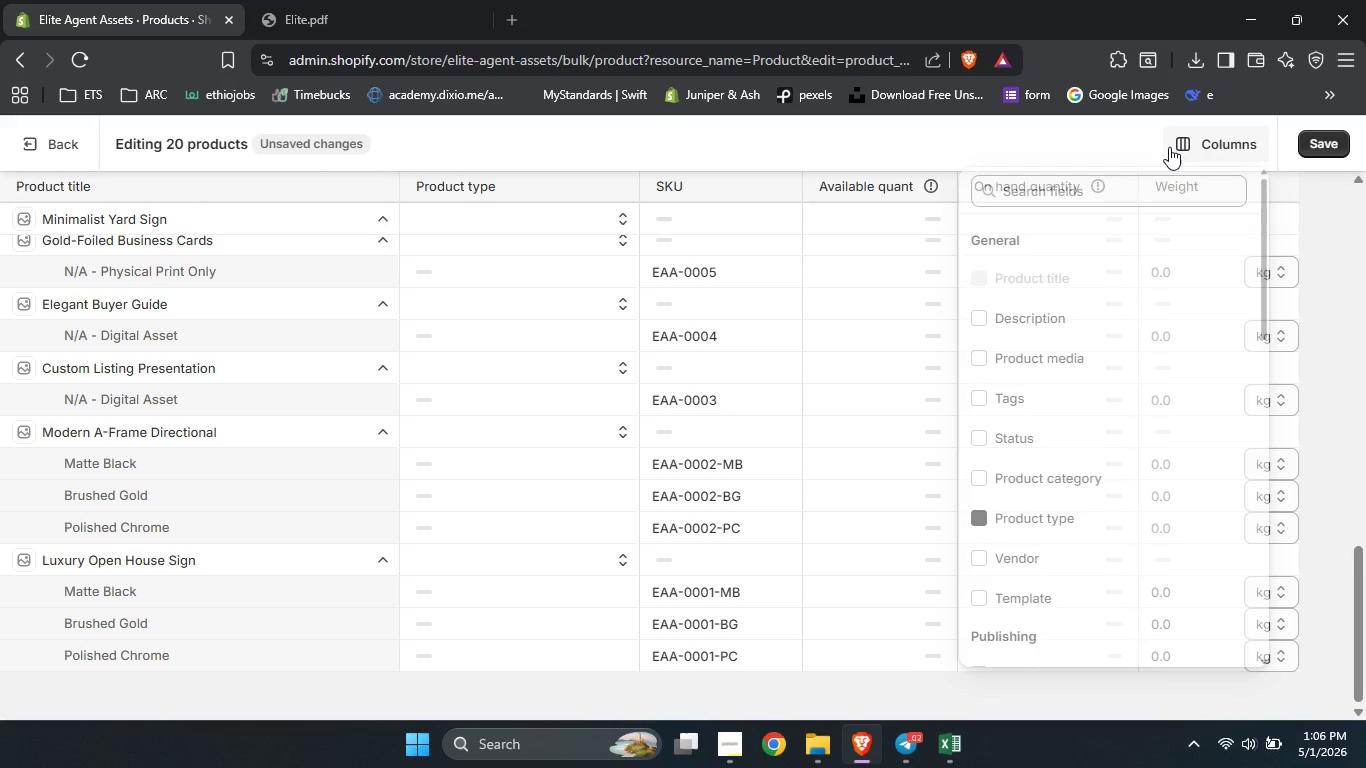 
double_click([1169, 147])
 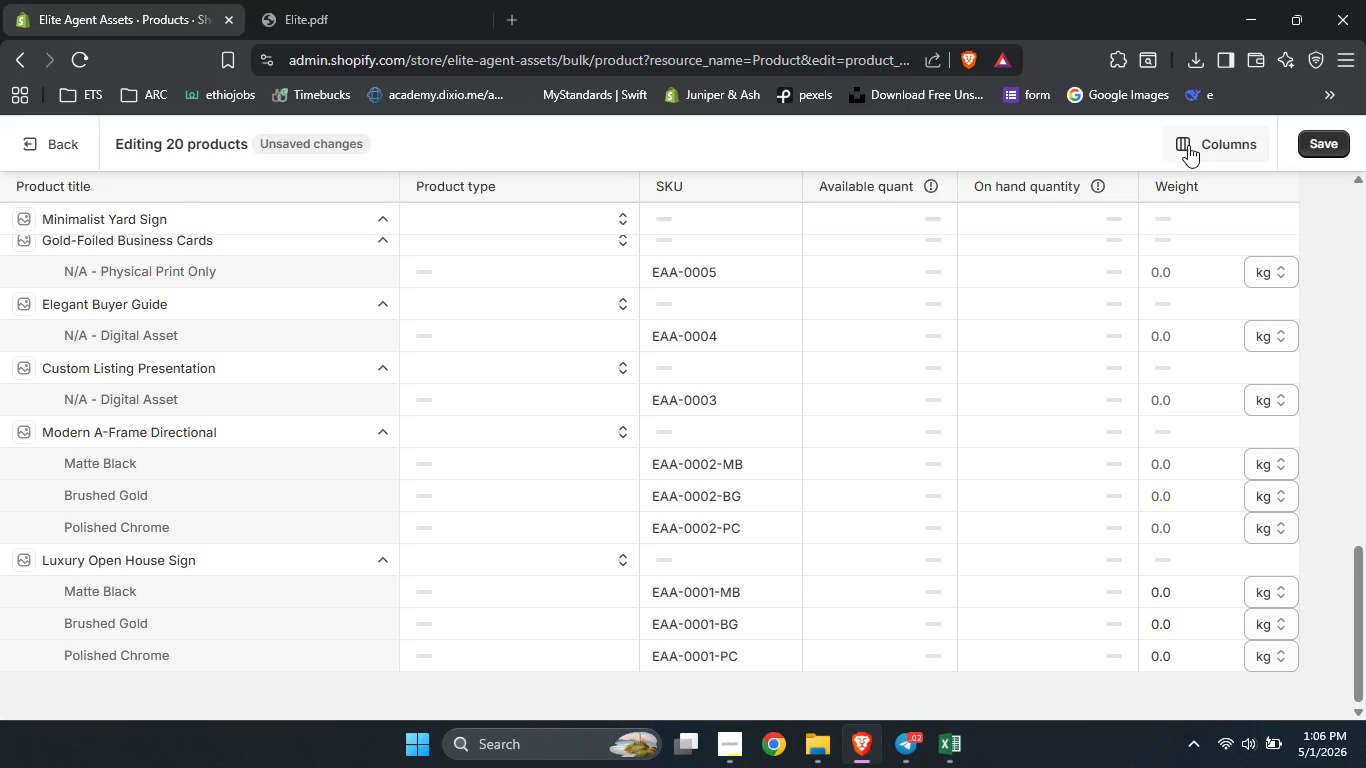 
left_click([1188, 145])
 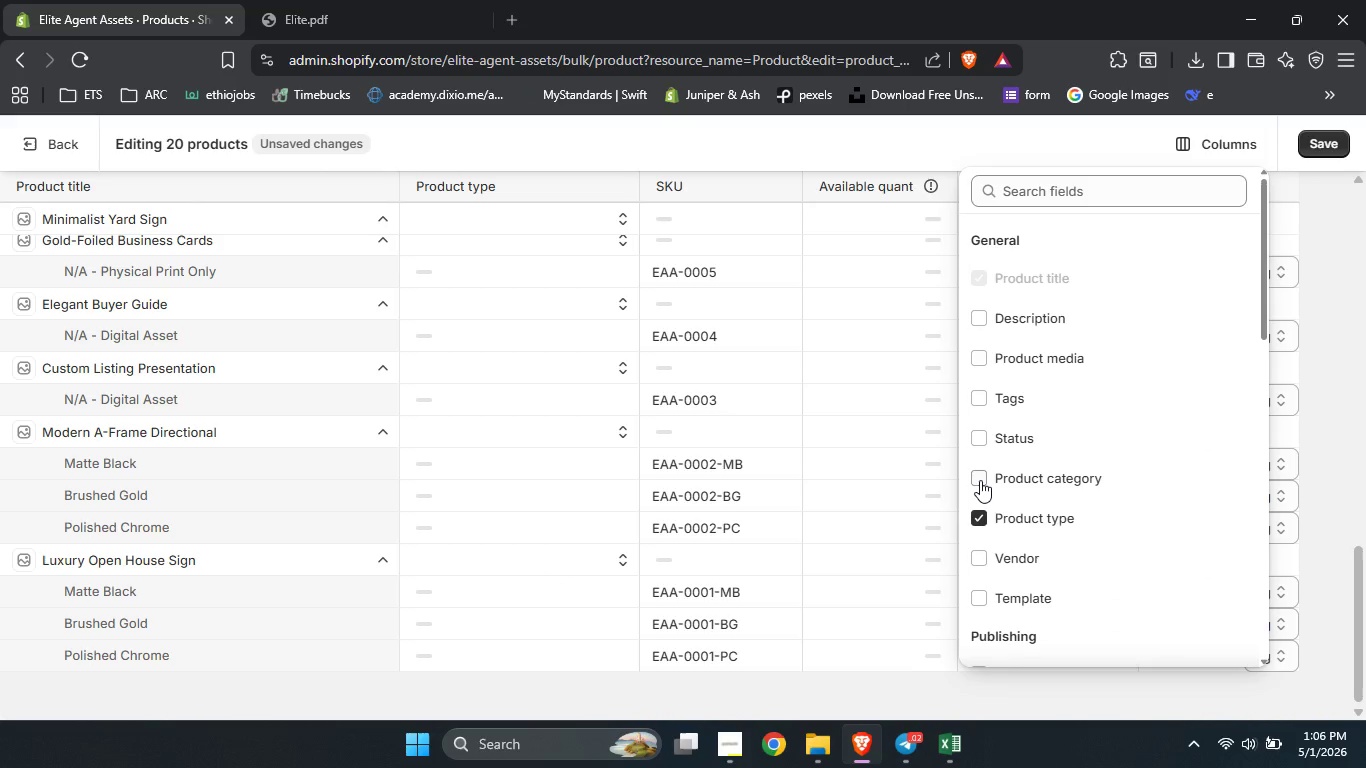 
left_click([980, 480])
 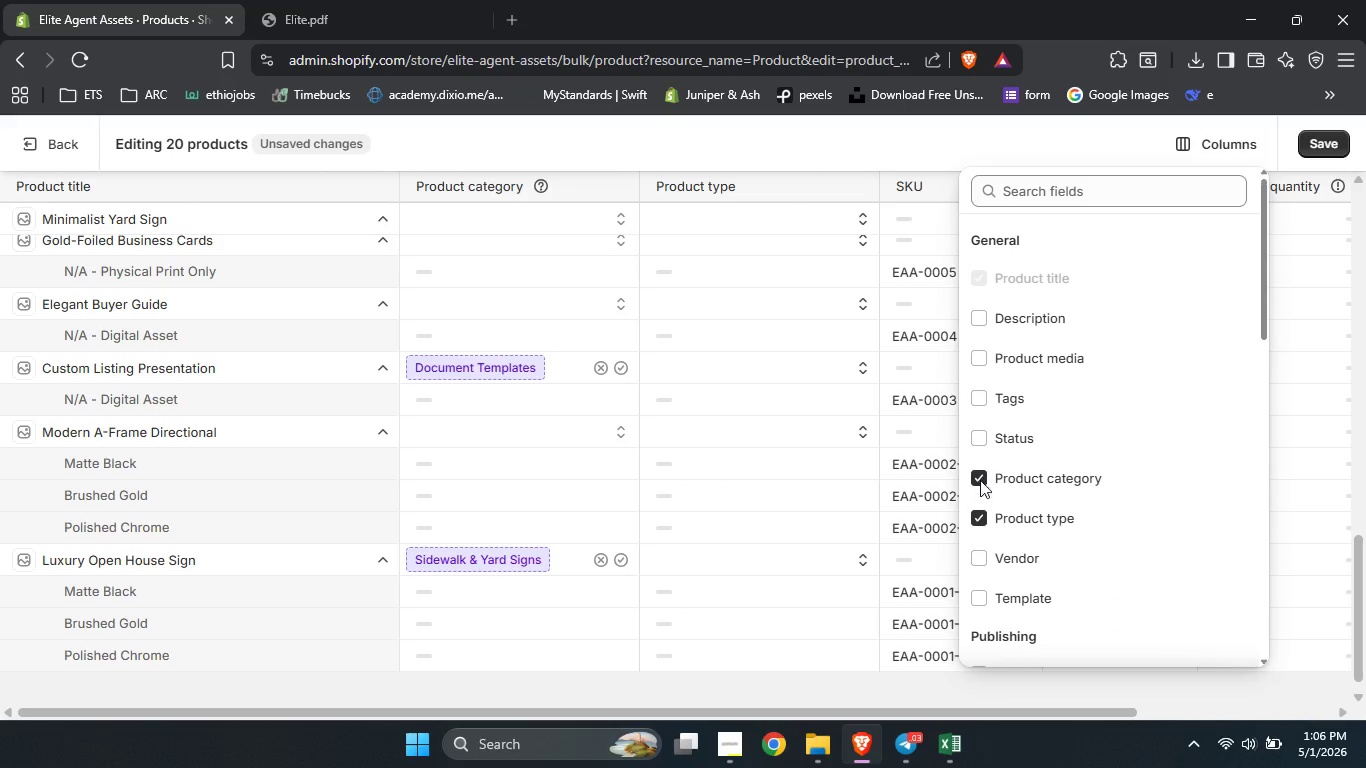 
left_click([980, 480])
 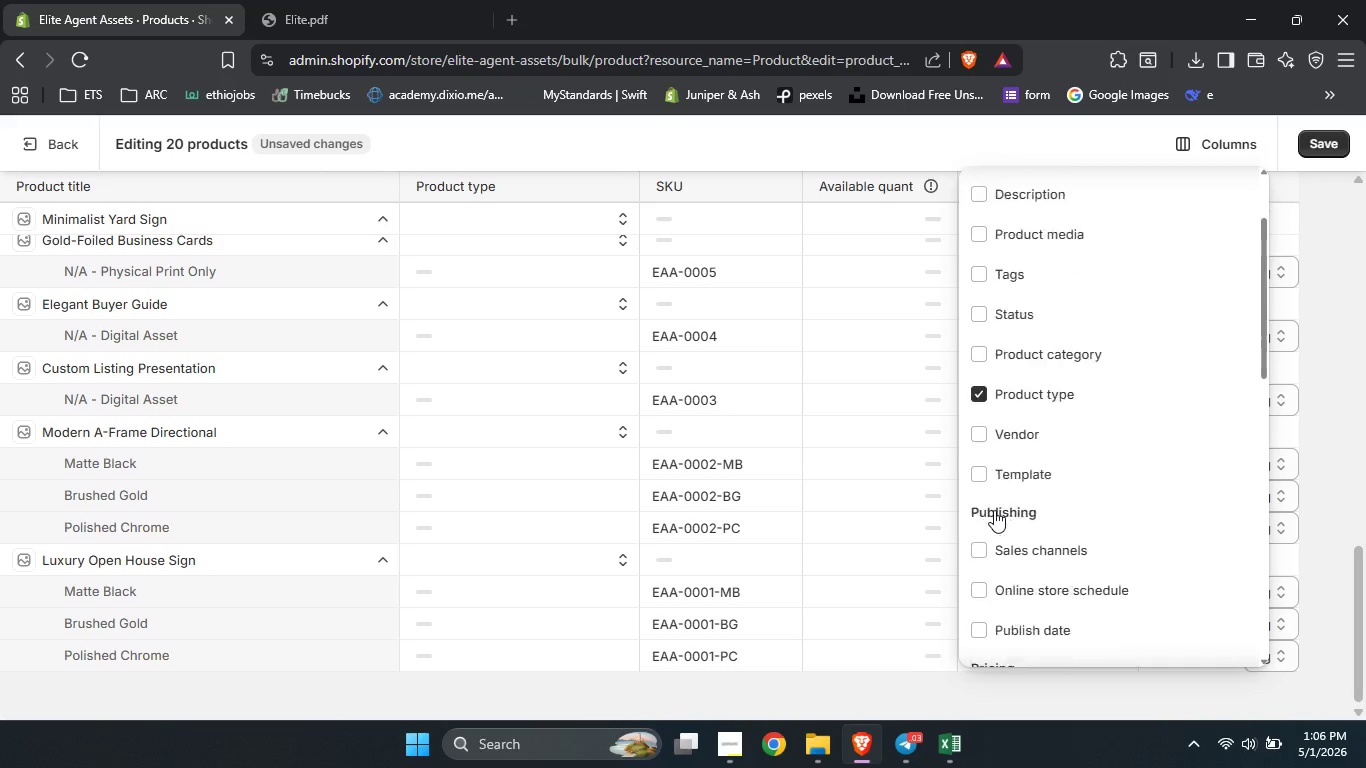 
scroll: coordinate [994, 510], scroll_direction: down, amount: 8.0
 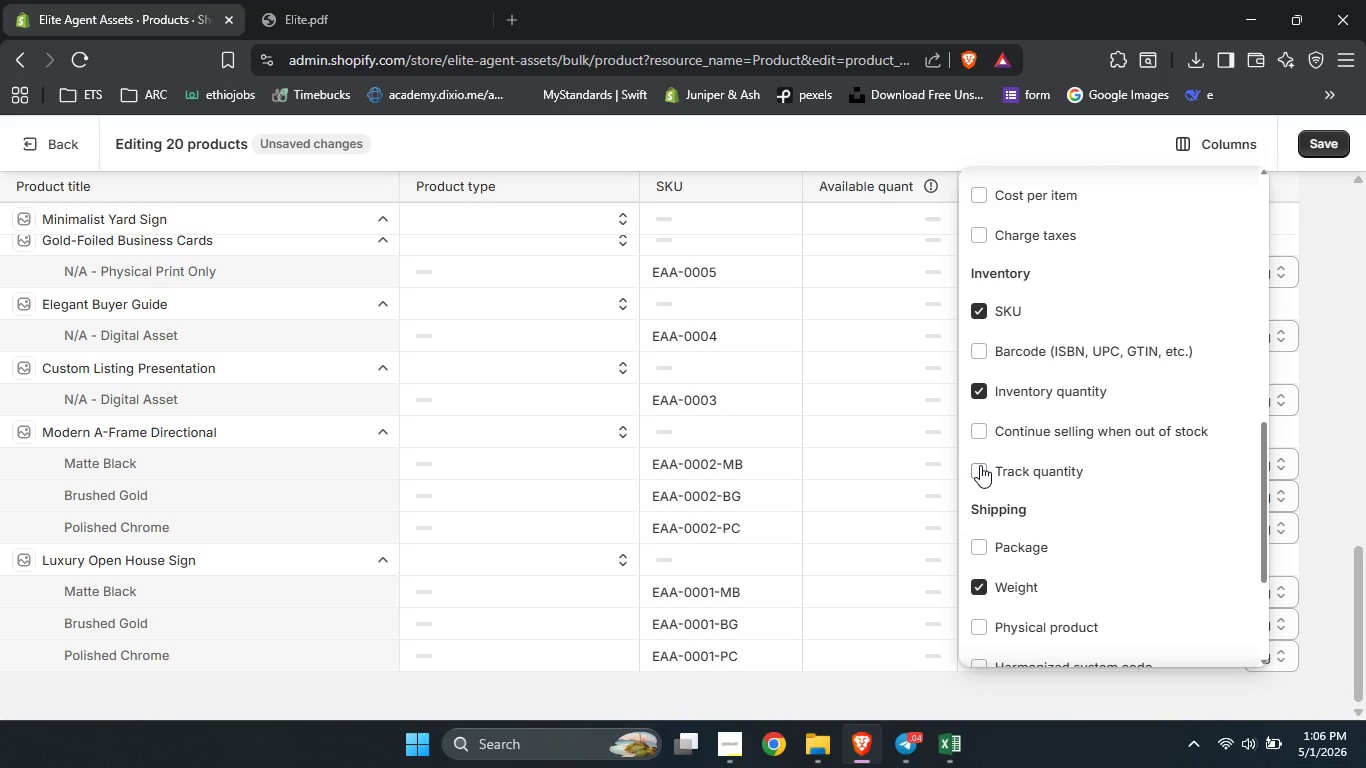 
left_click([980, 465])
 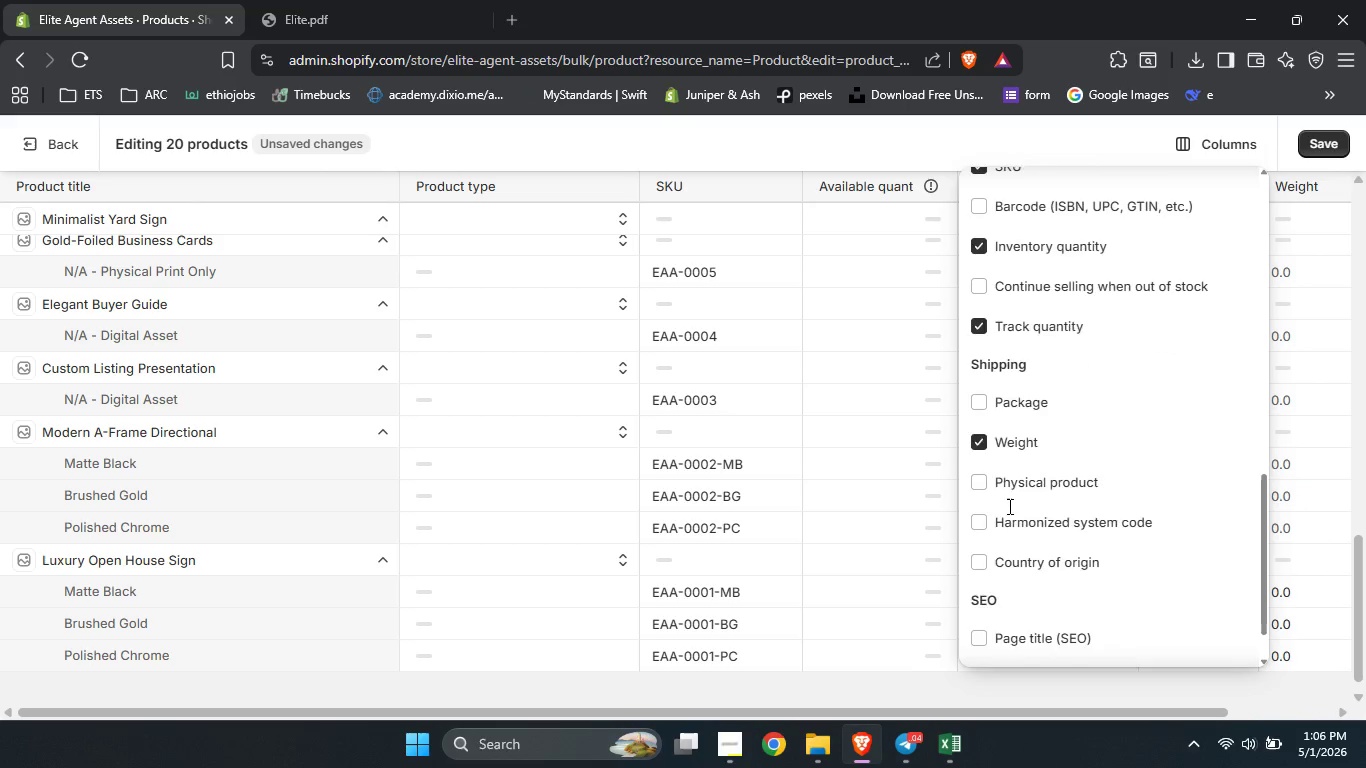 
scroll: coordinate [1008, 506], scroll_direction: down, amount: 2.0
 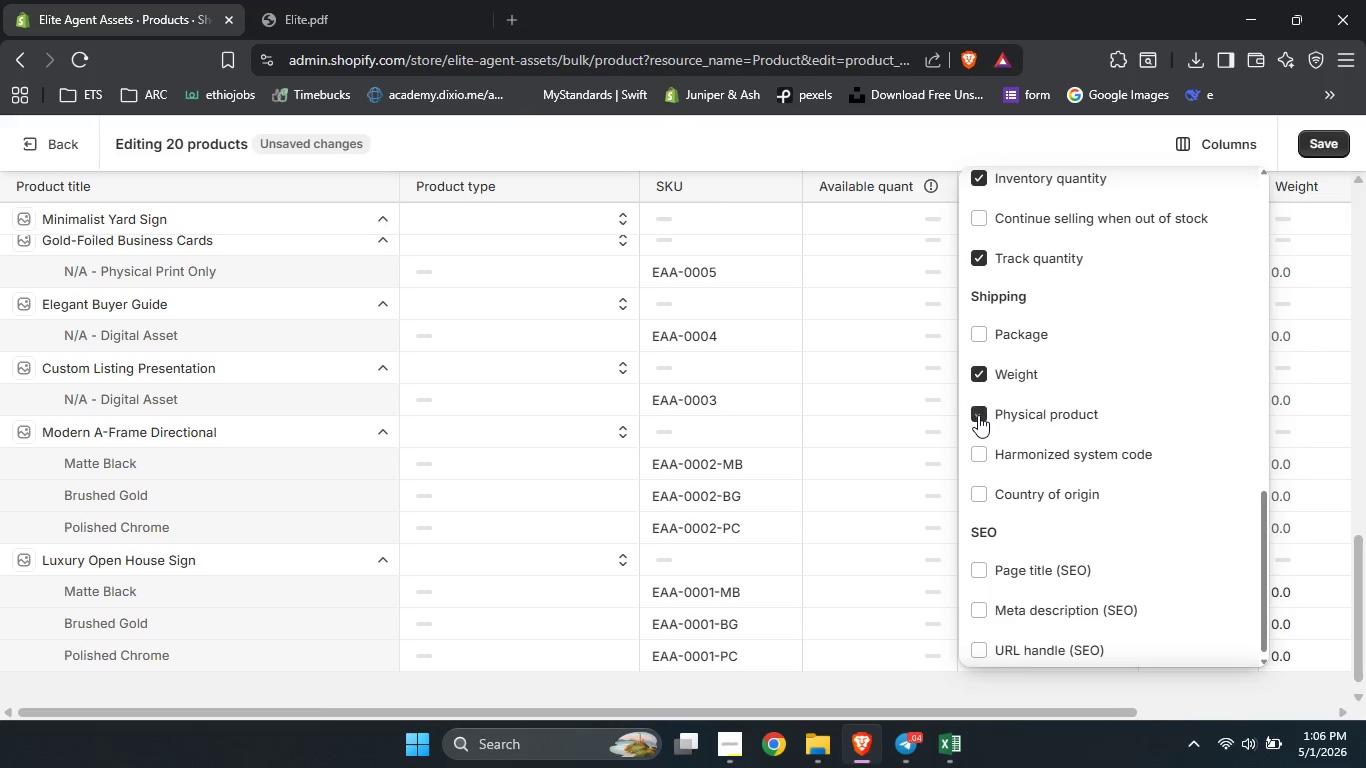 
left_click([978, 415])
 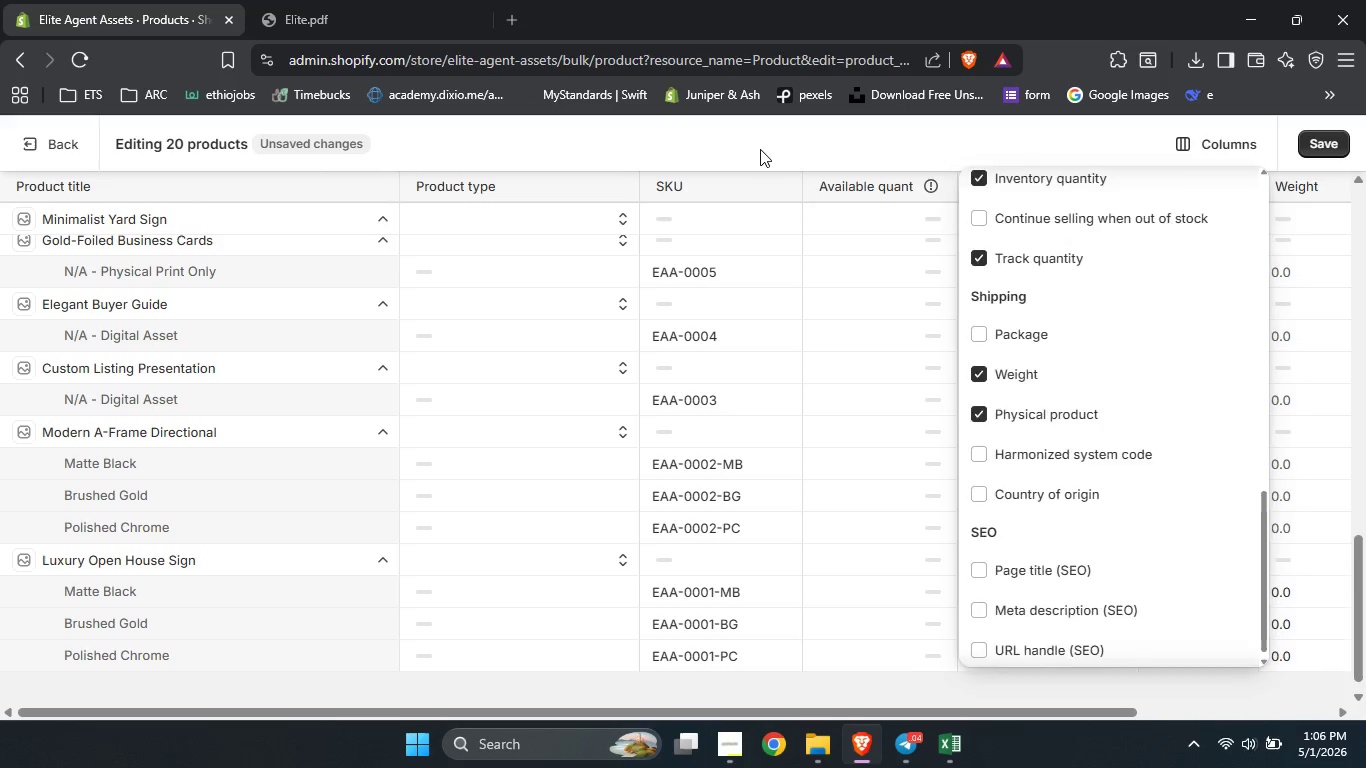 
left_click([760, 149])
 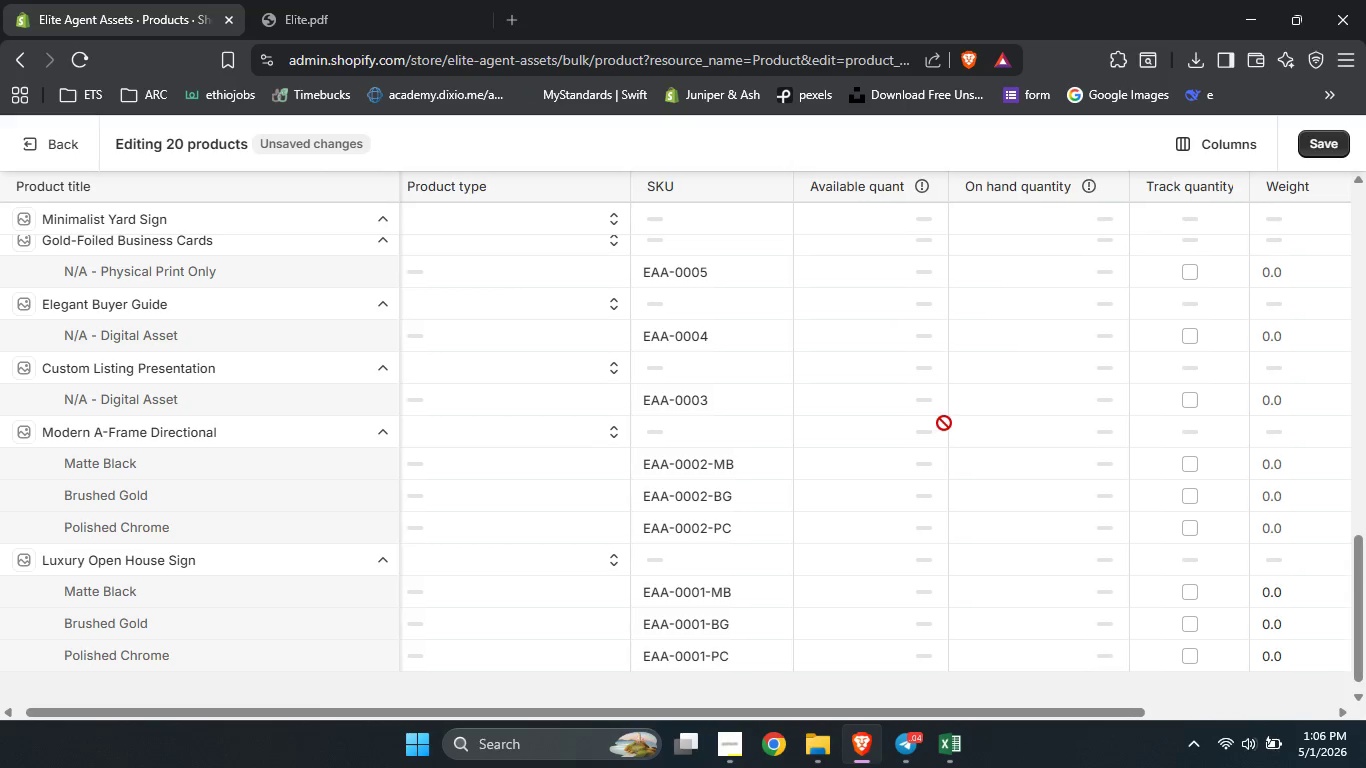 
scroll: coordinate [944, 423], scroll_direction: down, amount: 2.0
 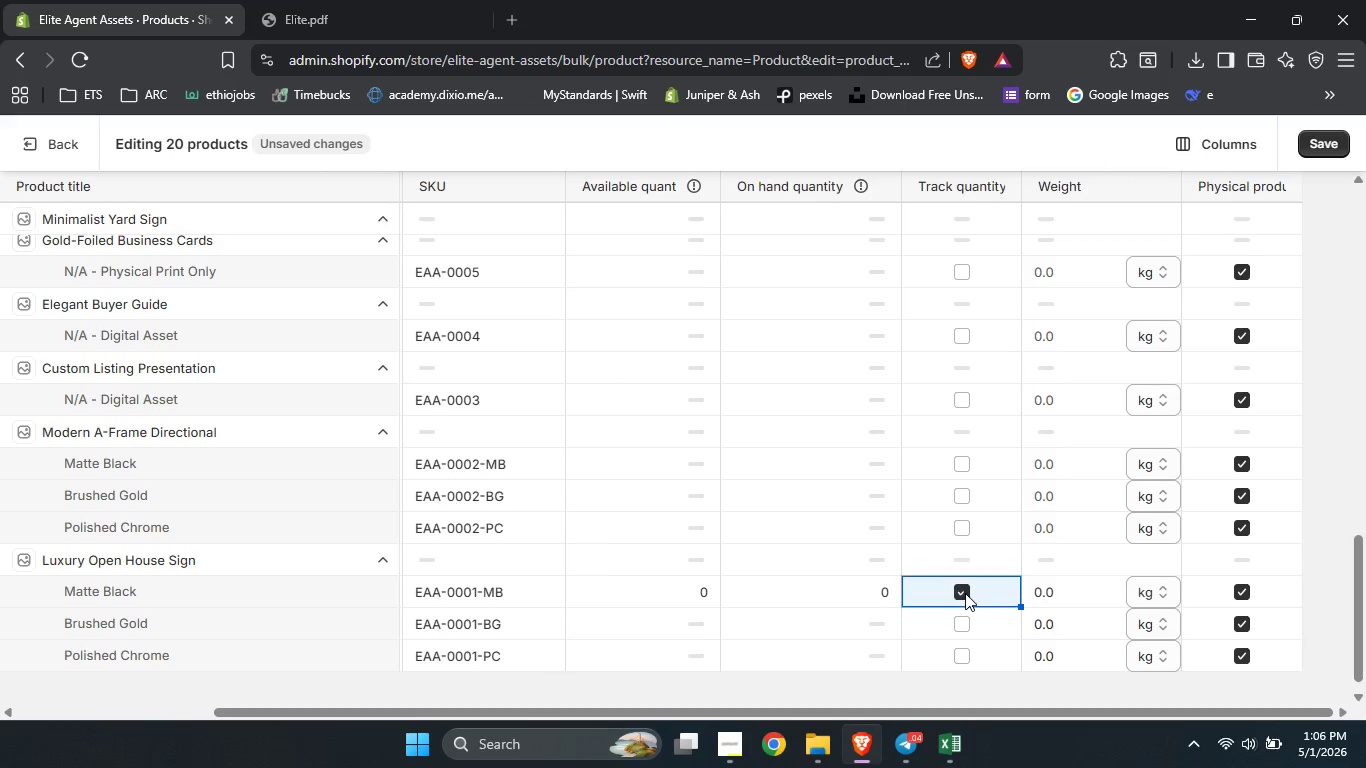 
left_click([965, 593])
 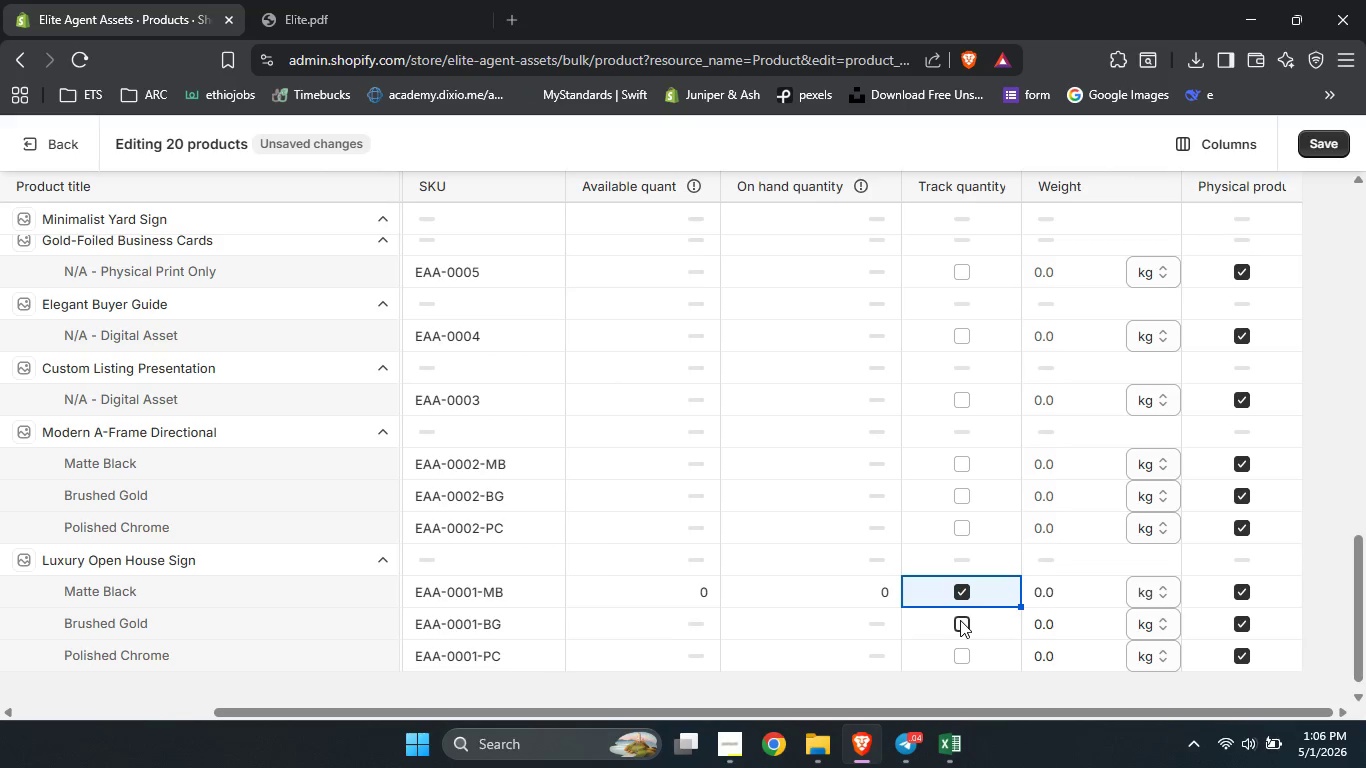 
left_click([960, 620])
 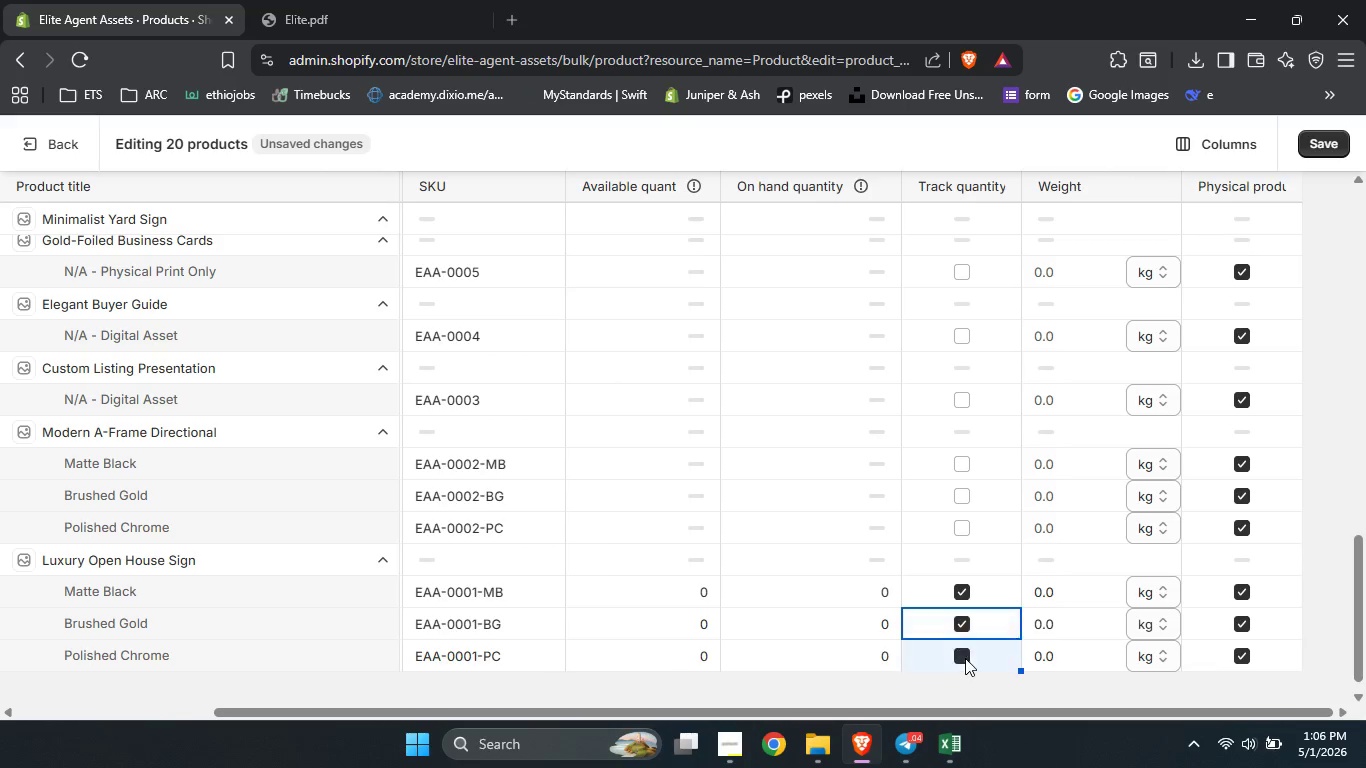 
left_click([965, 658])
 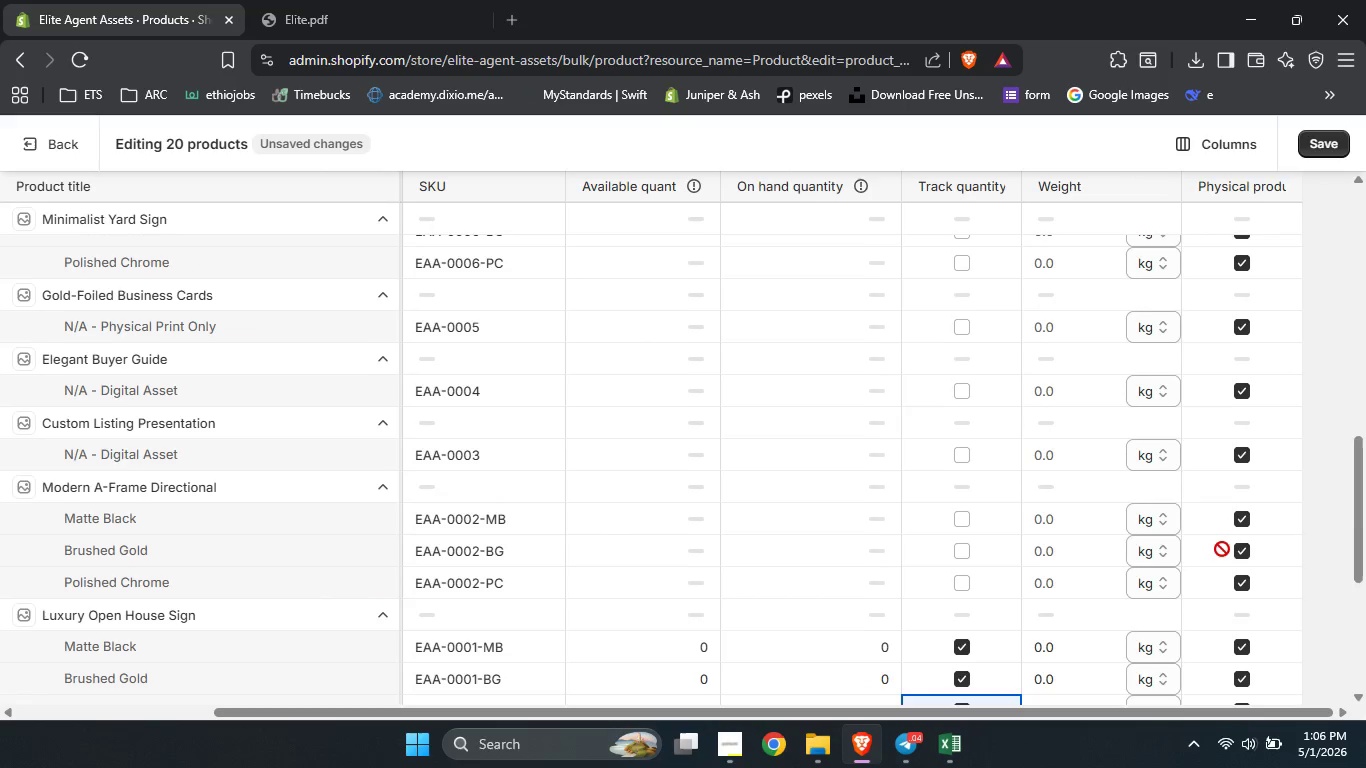 
scroll: coordinate [1222, 551], scroll_direction: up, amount: 24.0
 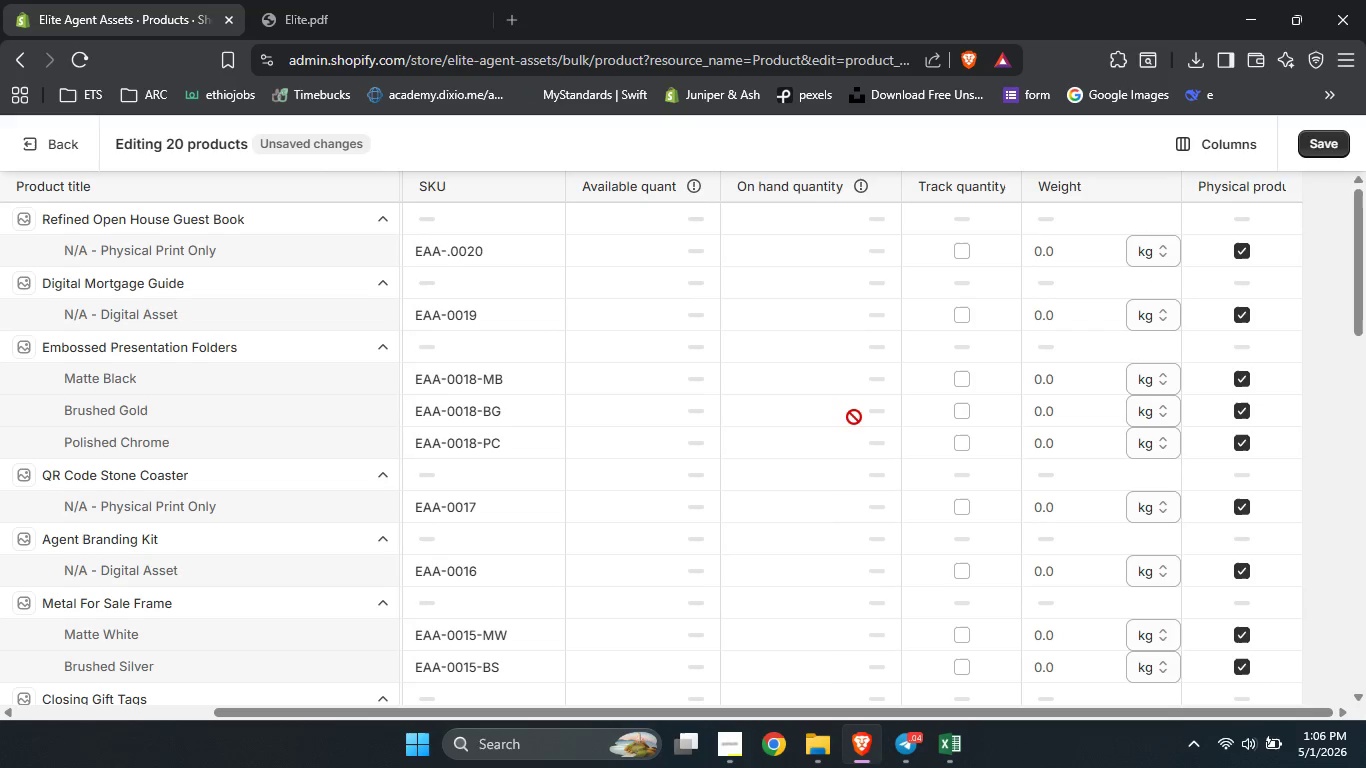 
scroll: coordinate [854, 414], scroll_direction: down, amount: 33.0
 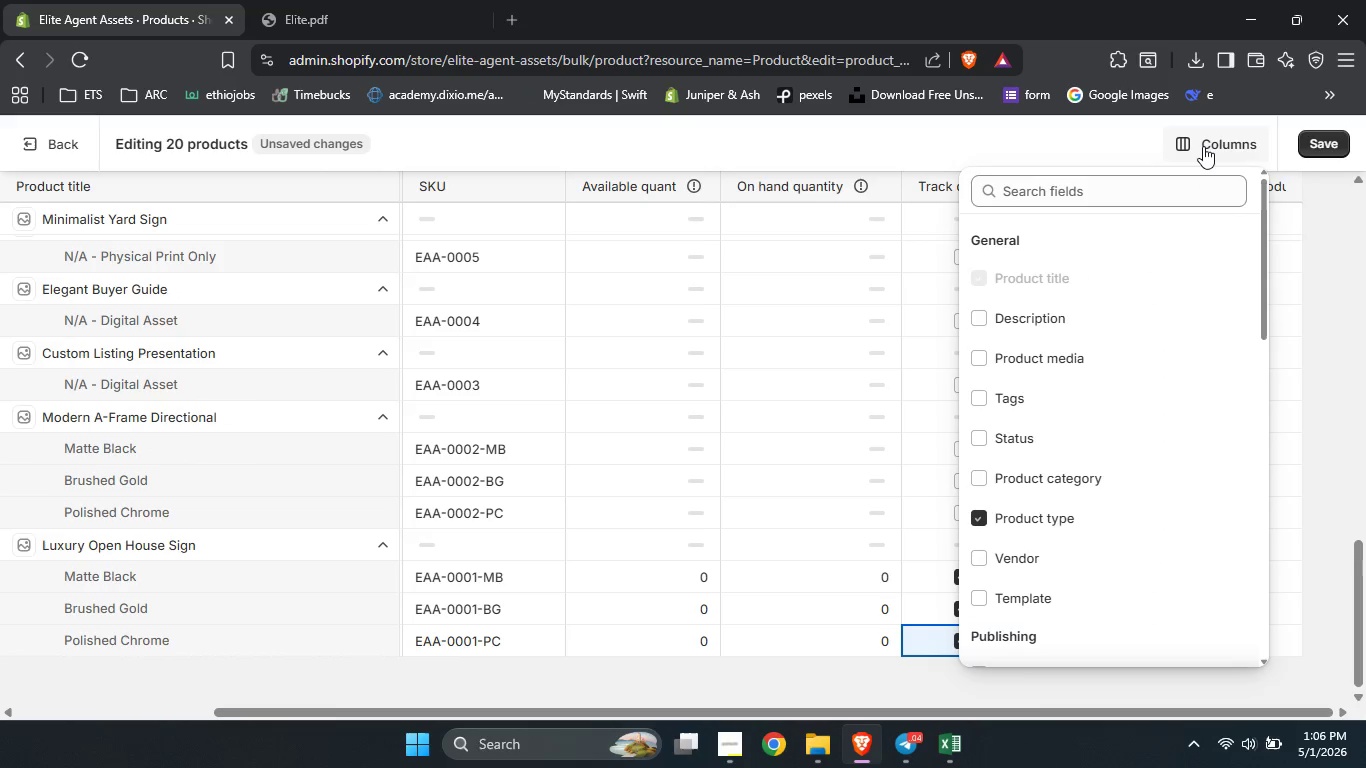 
left_click([1203, 146])
 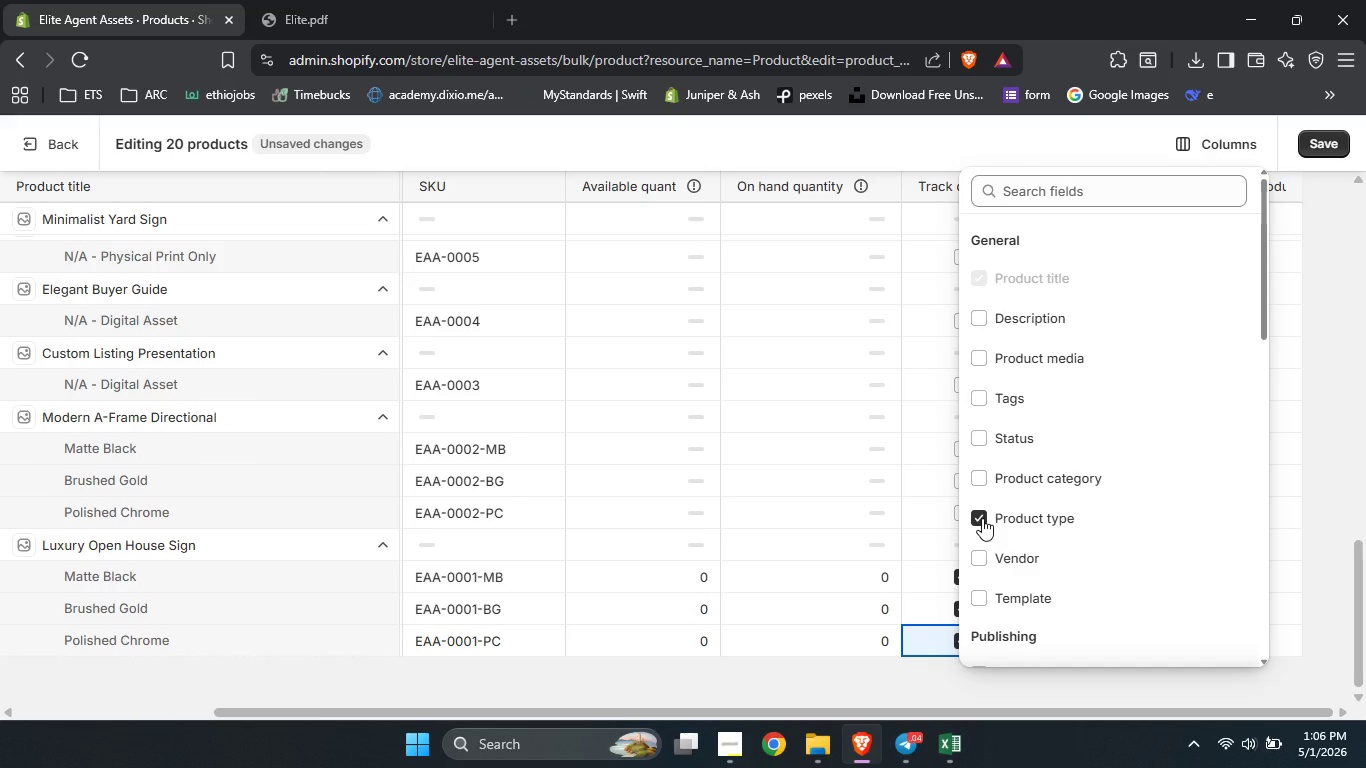 
left_click([982, 518])
 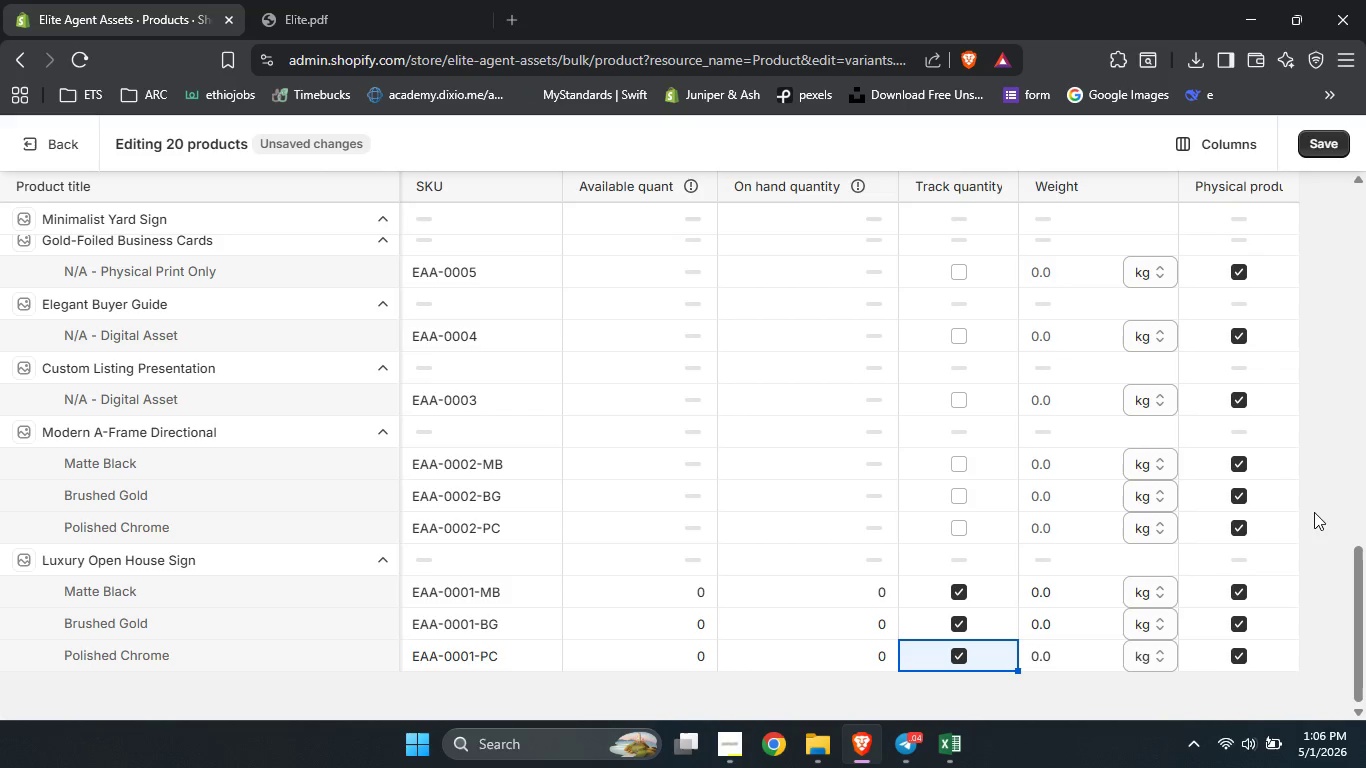 
left_click([1314, 512])
 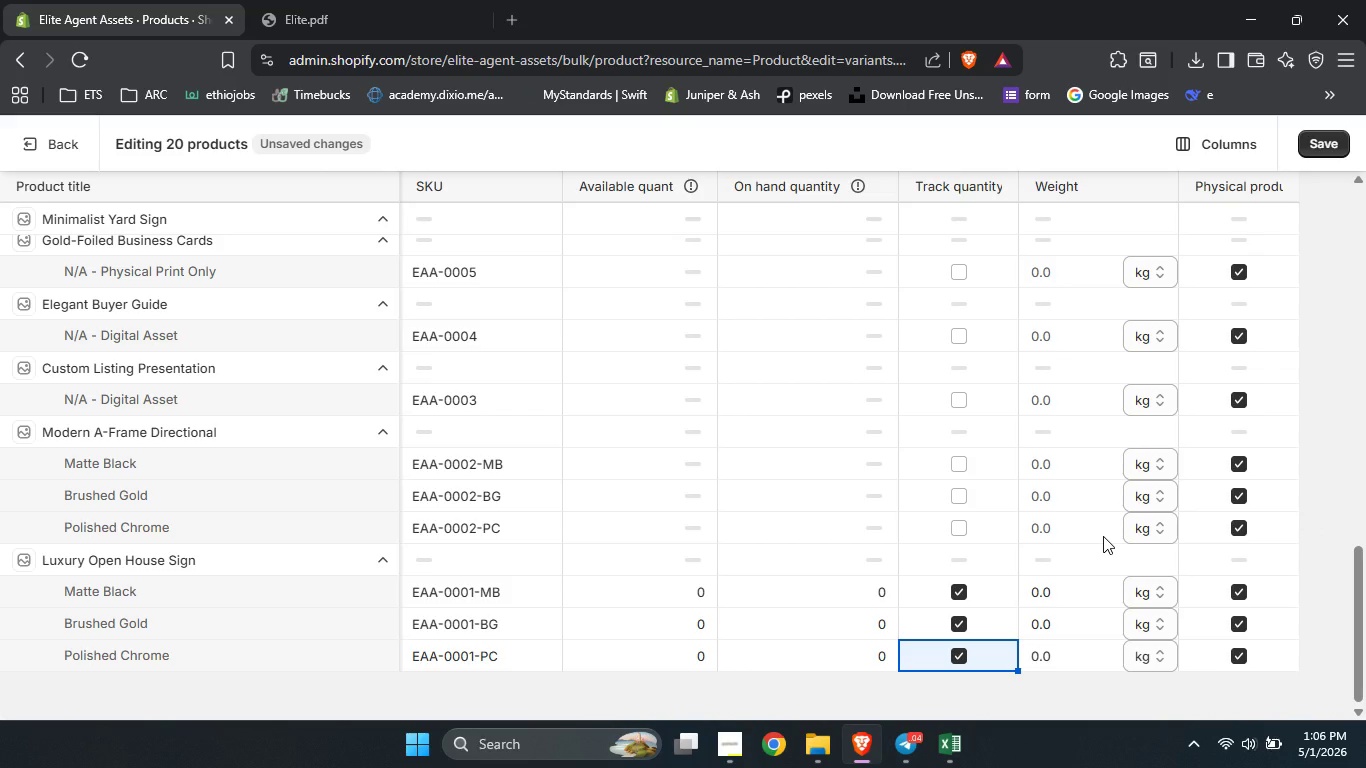 
scroll: coordinate [1103, 536], scroll_direction: down, amount: 1.0
 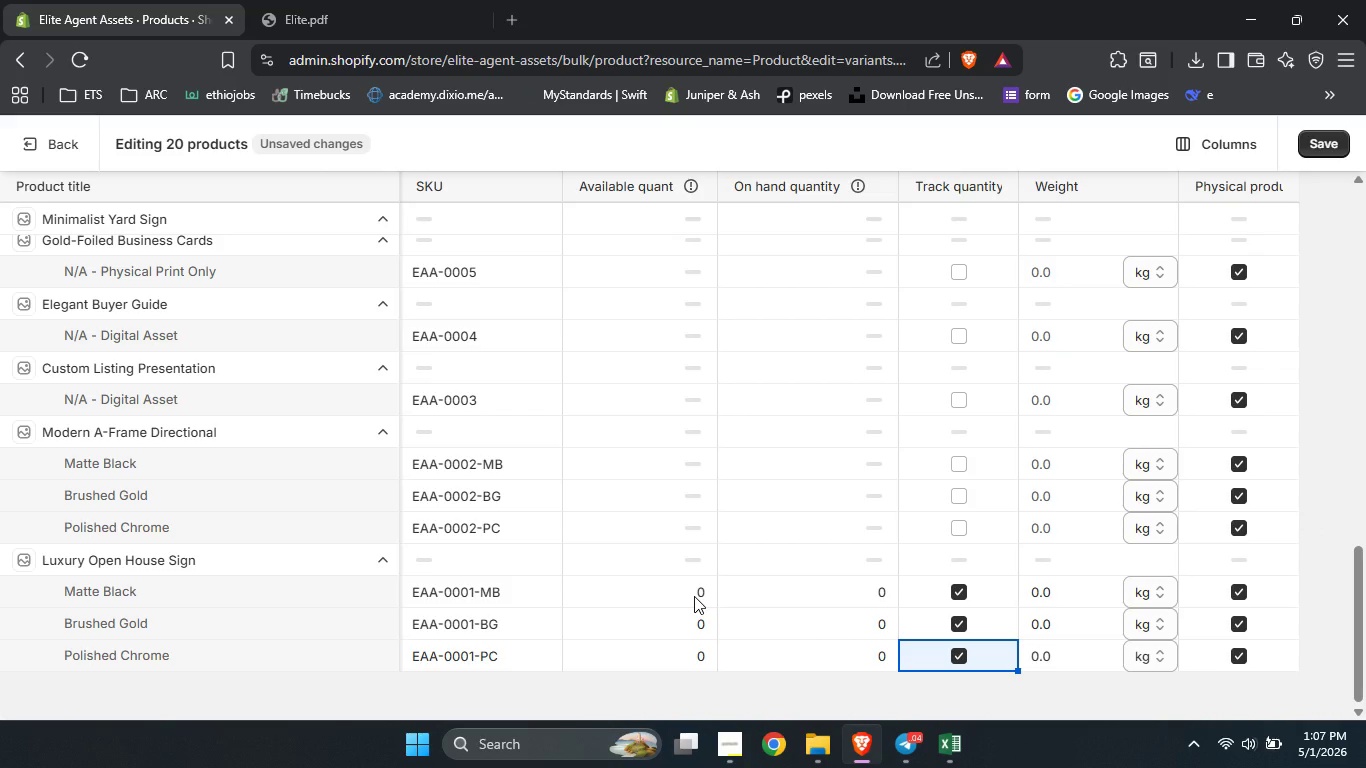 
left_click([694, 596])
 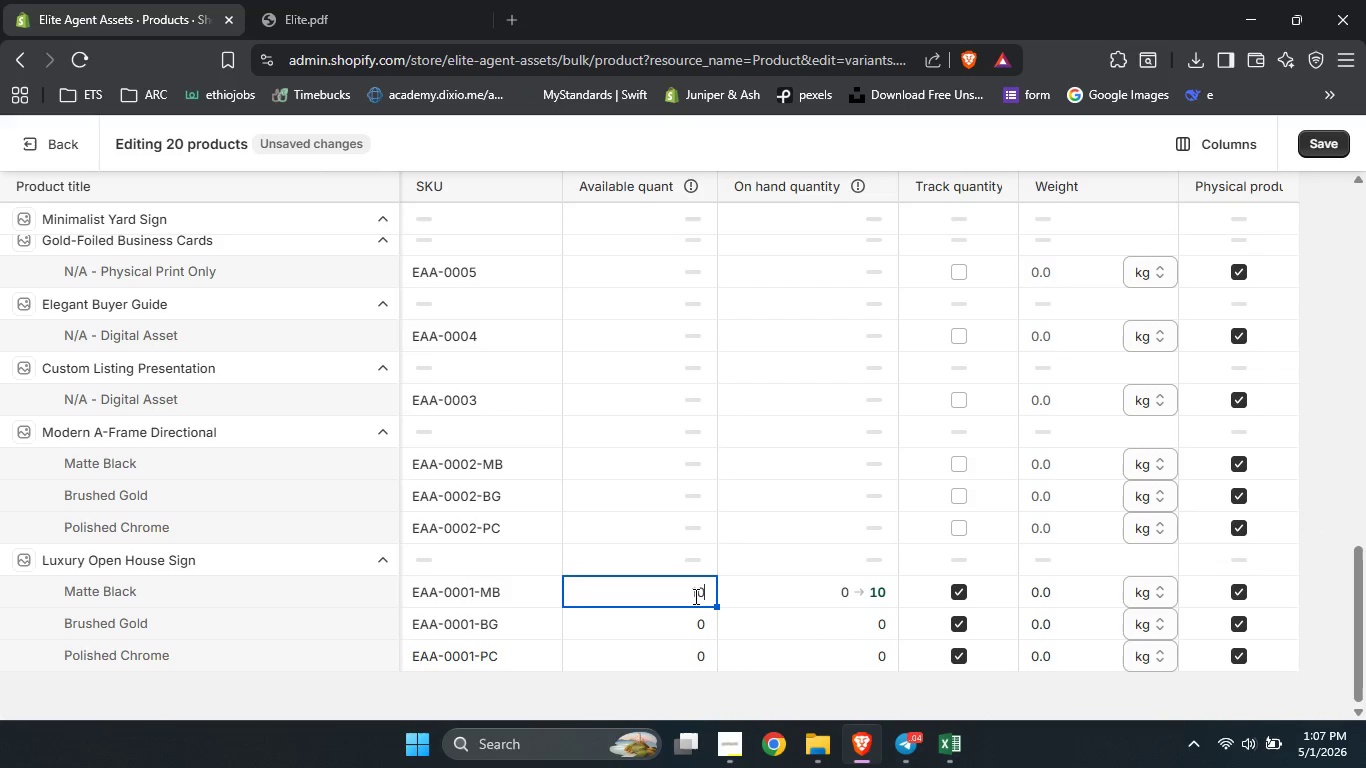 
key(Numpad1)
 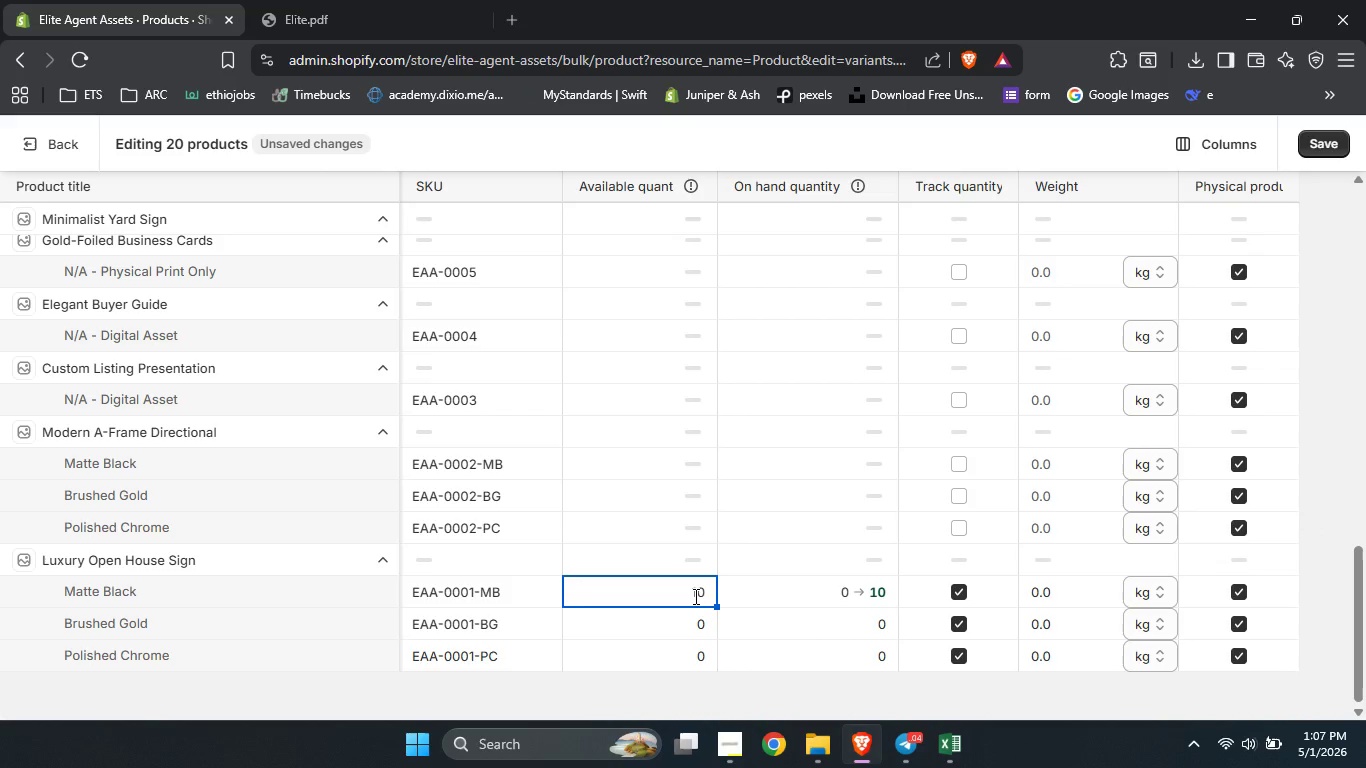 
key(Numpad0)
 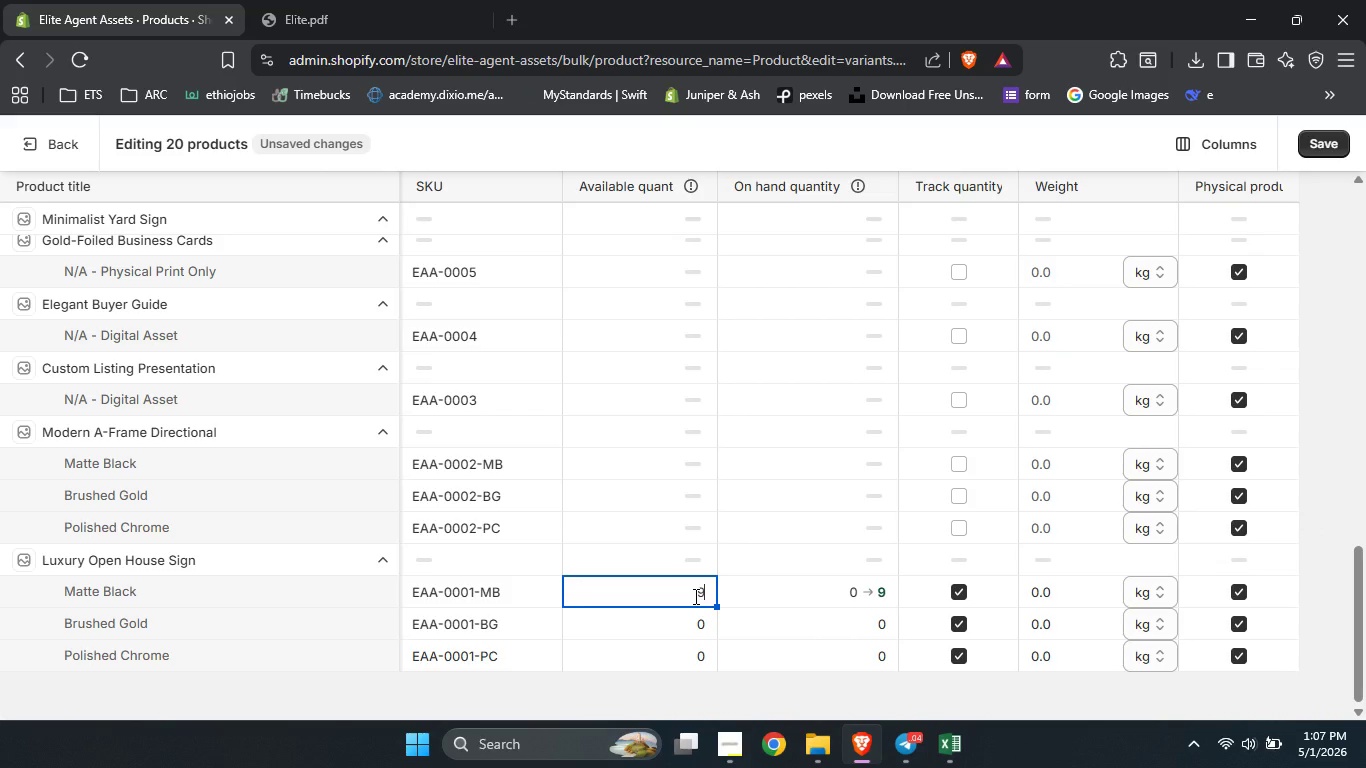 
key(ArrowDown)
 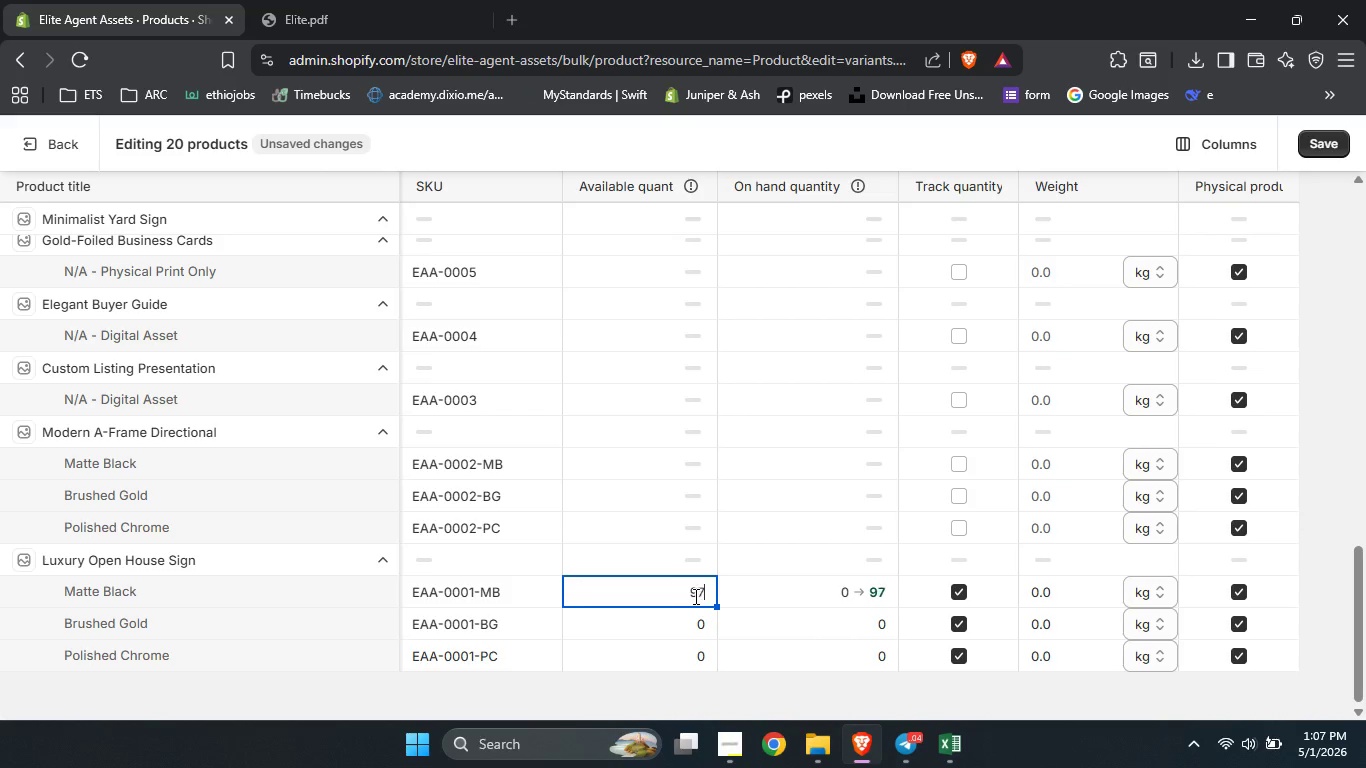 
key(Numpad8)
 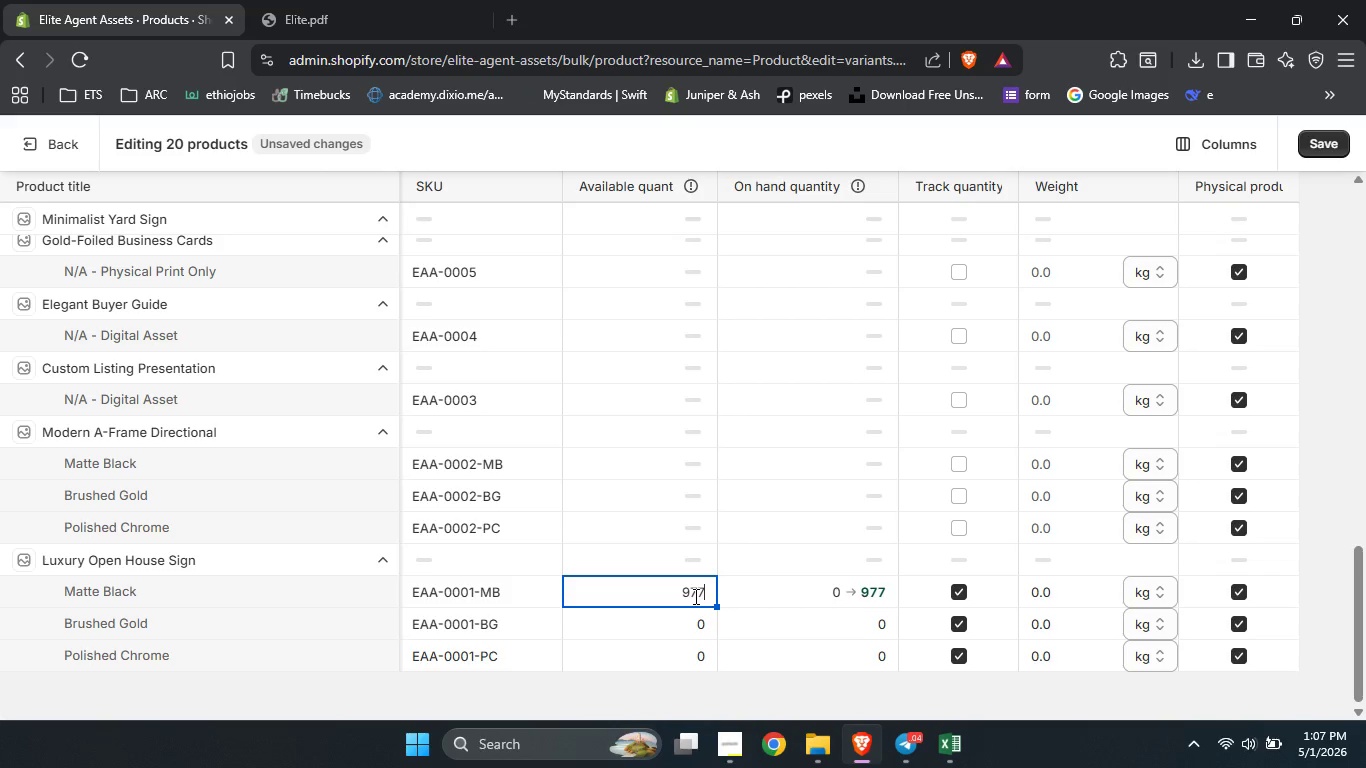 
key(ArrowDown)
 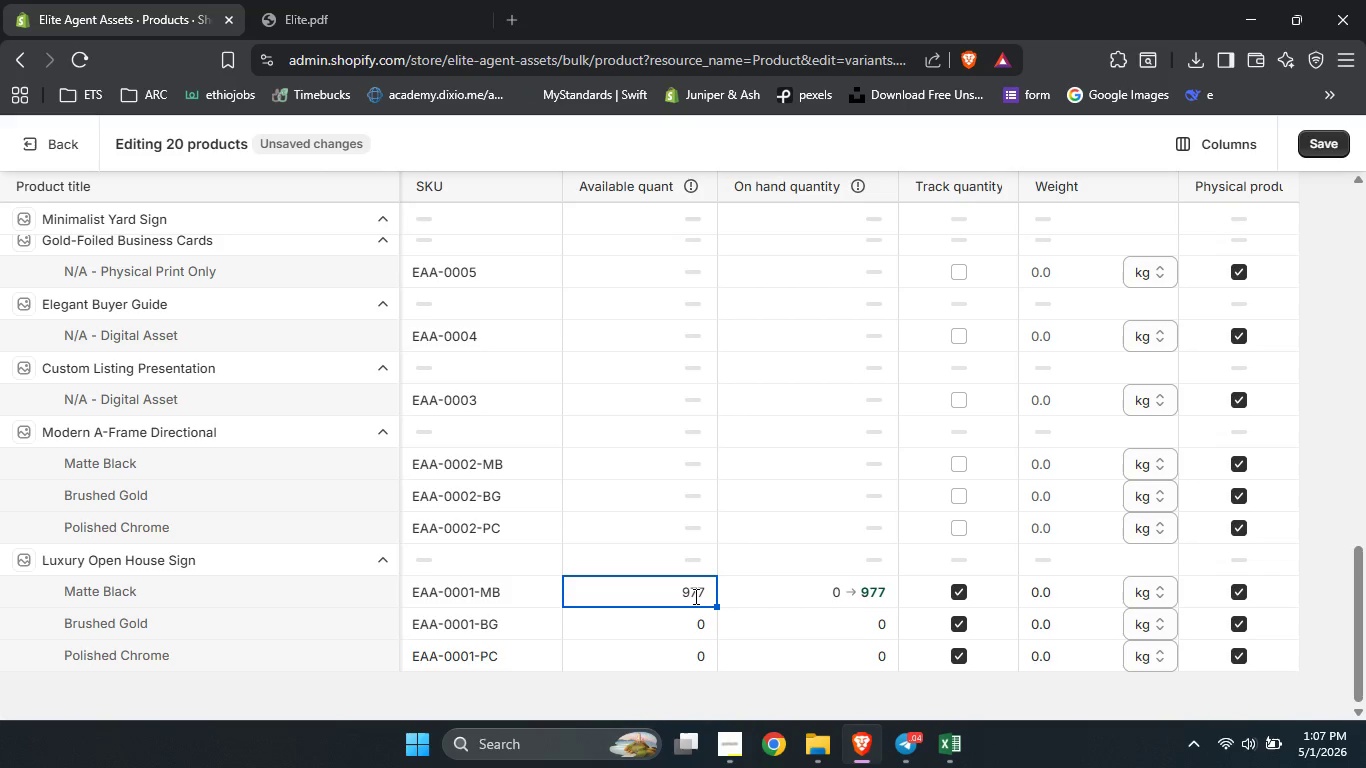 
key(Numpad7)
 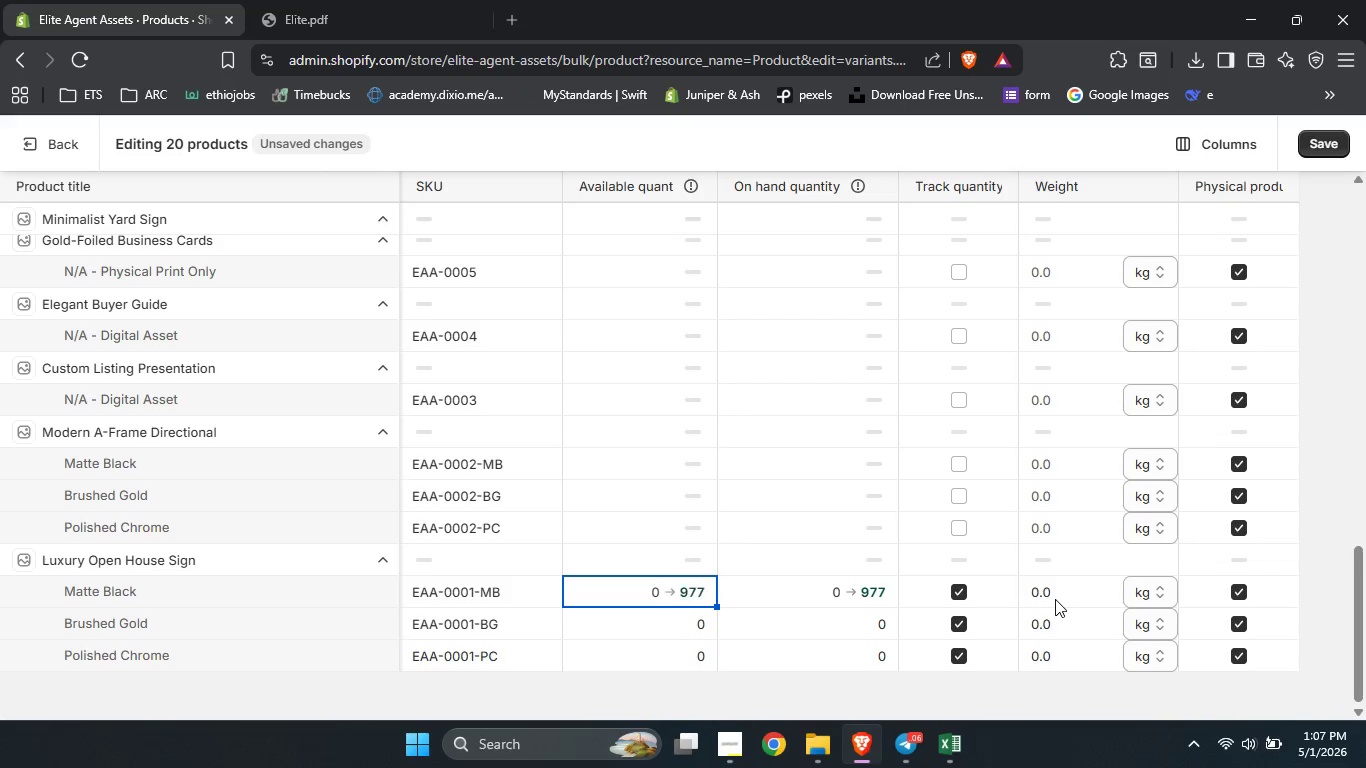 
left_click([1055, 599])
 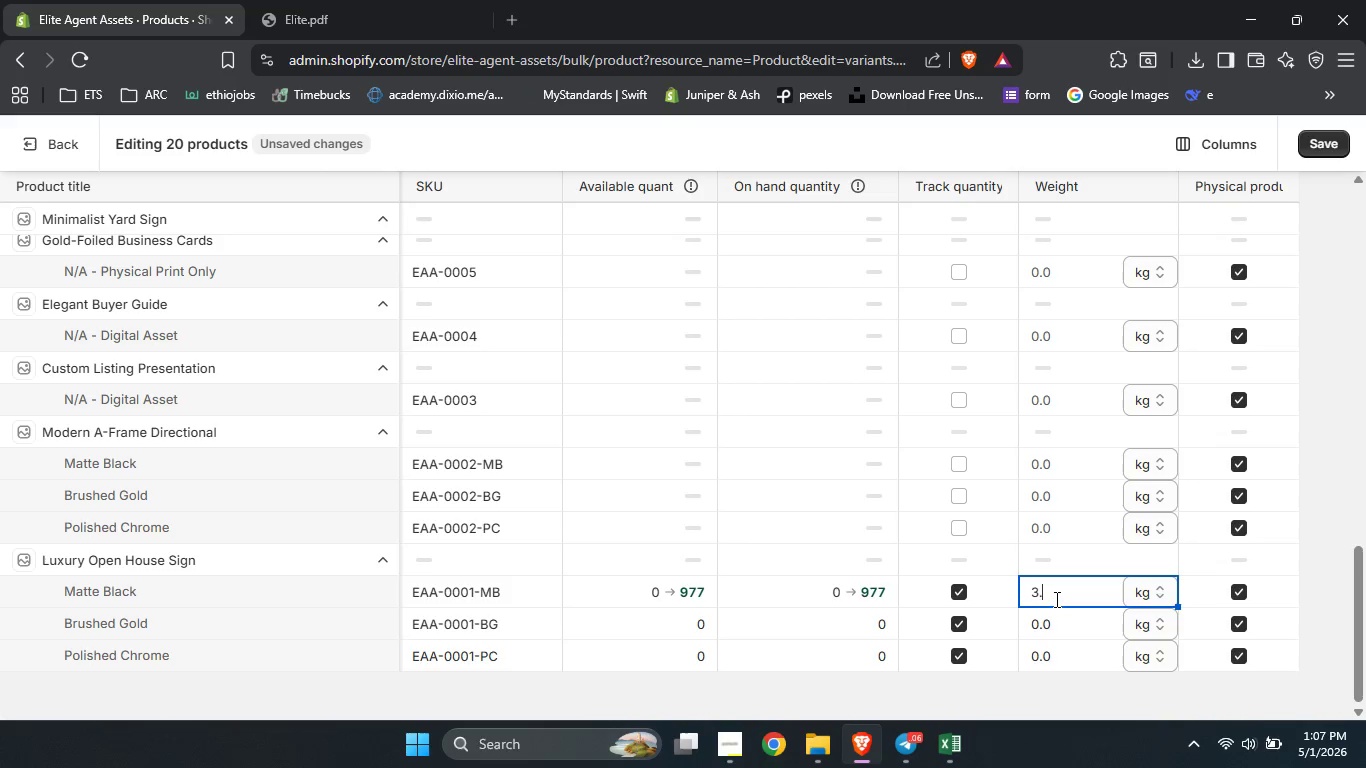 
key(Numpad3)
 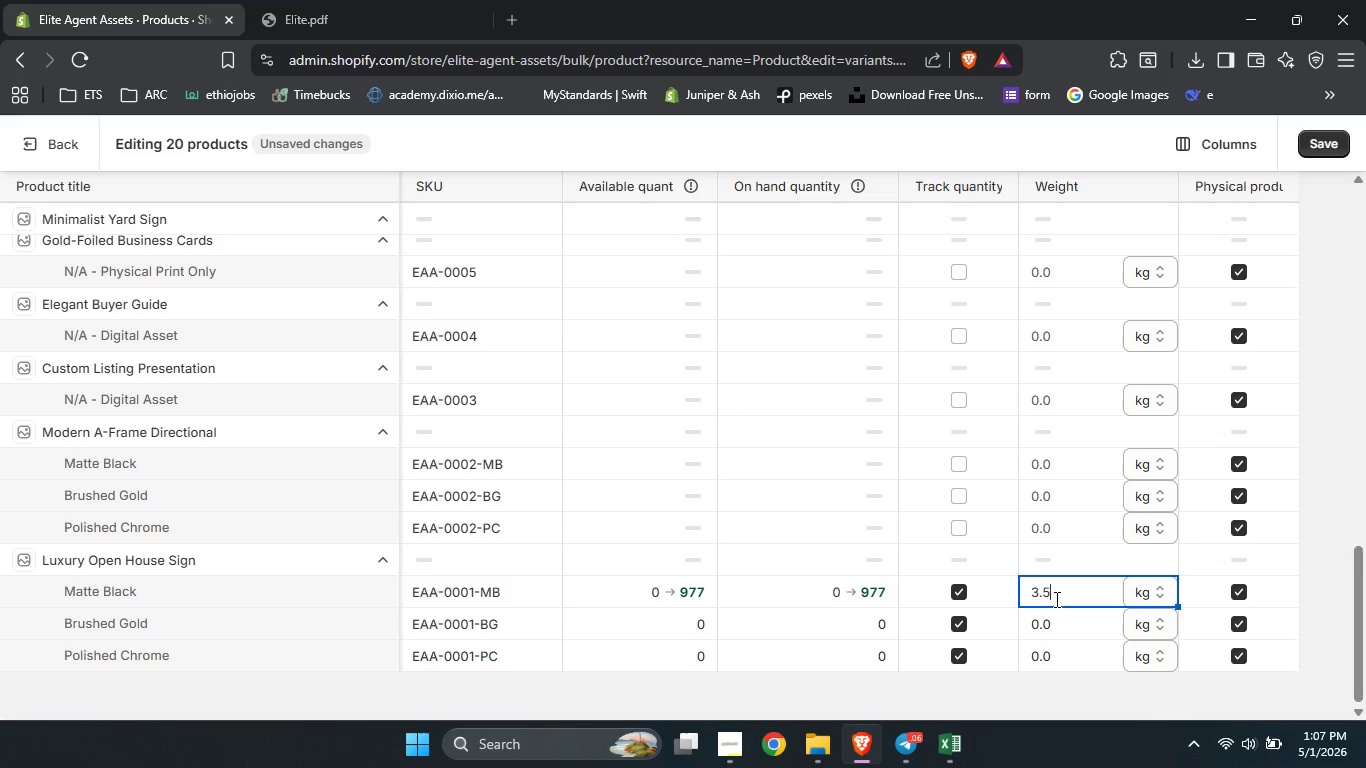 
key(NumpadDecimal)
 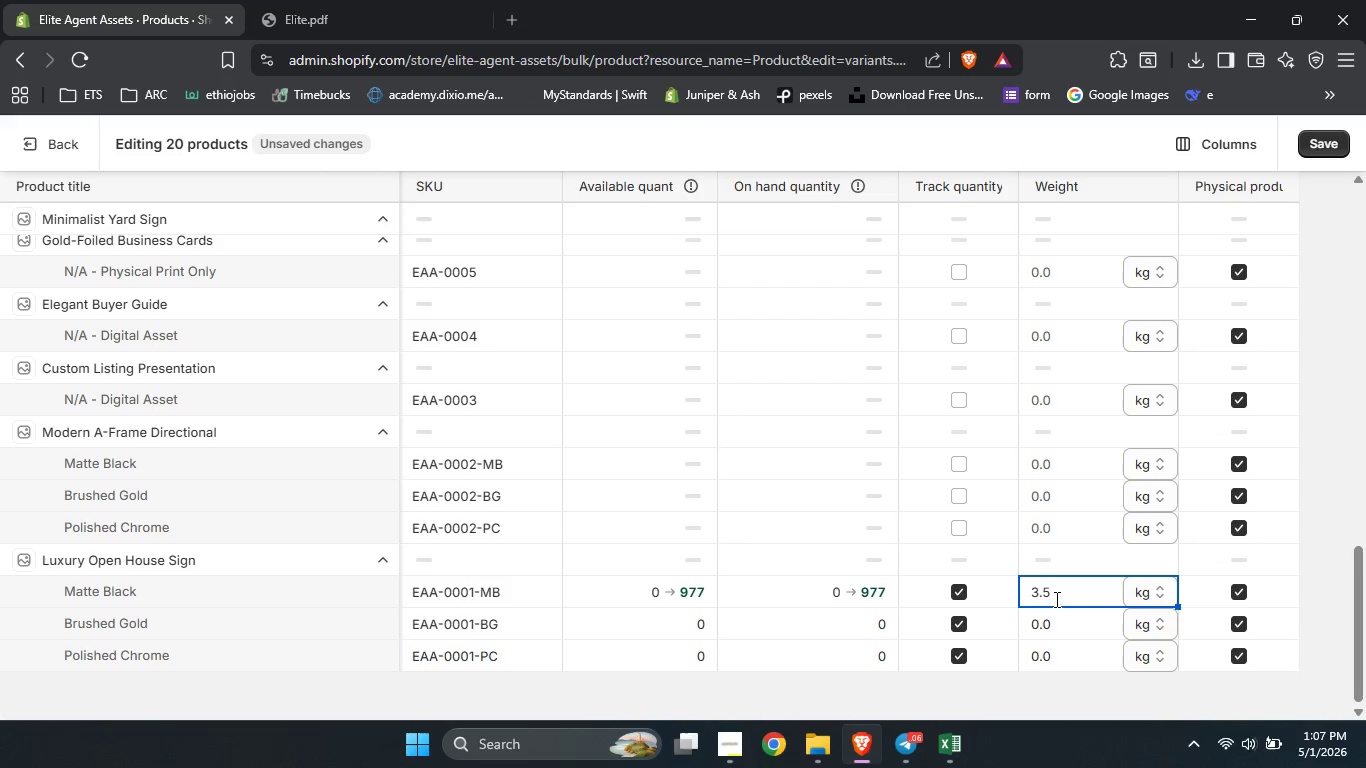 
key(Numpad5)
 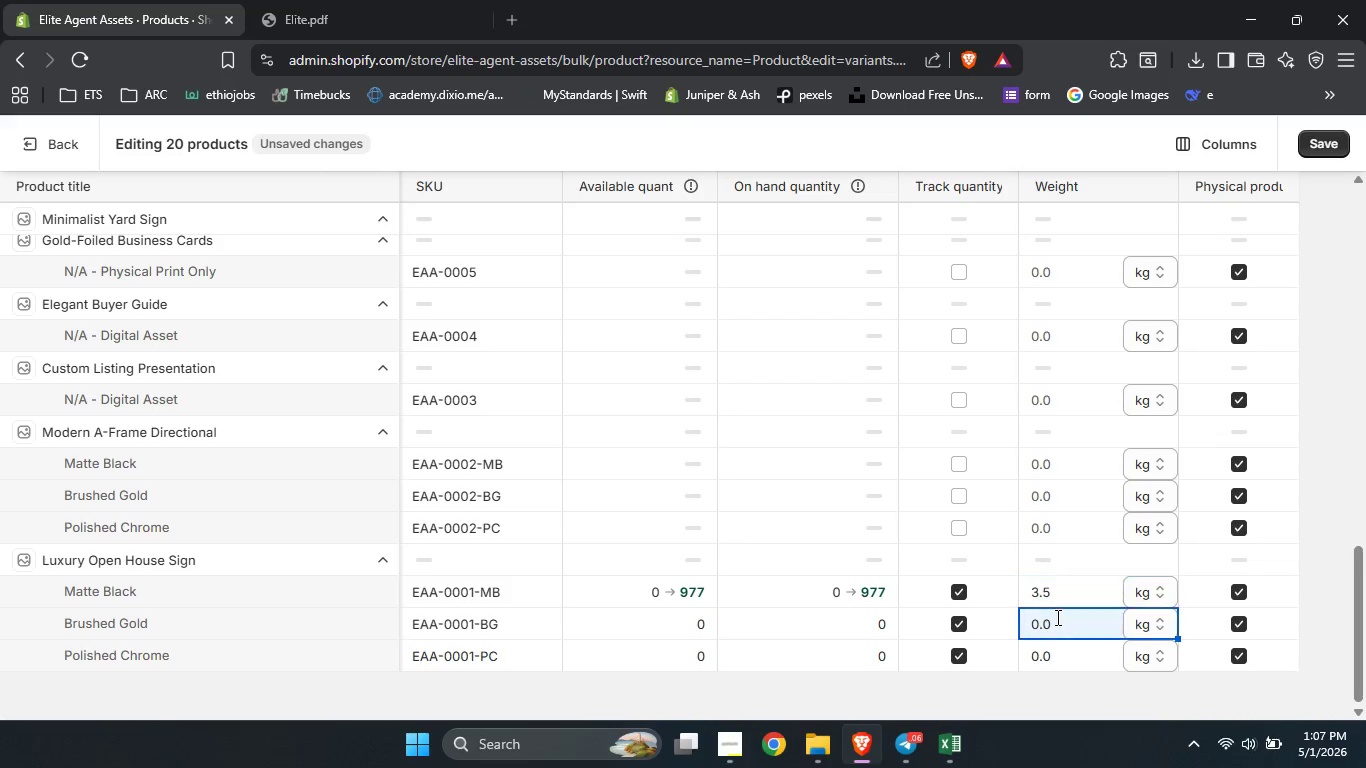 
left_click([1056, 617])
 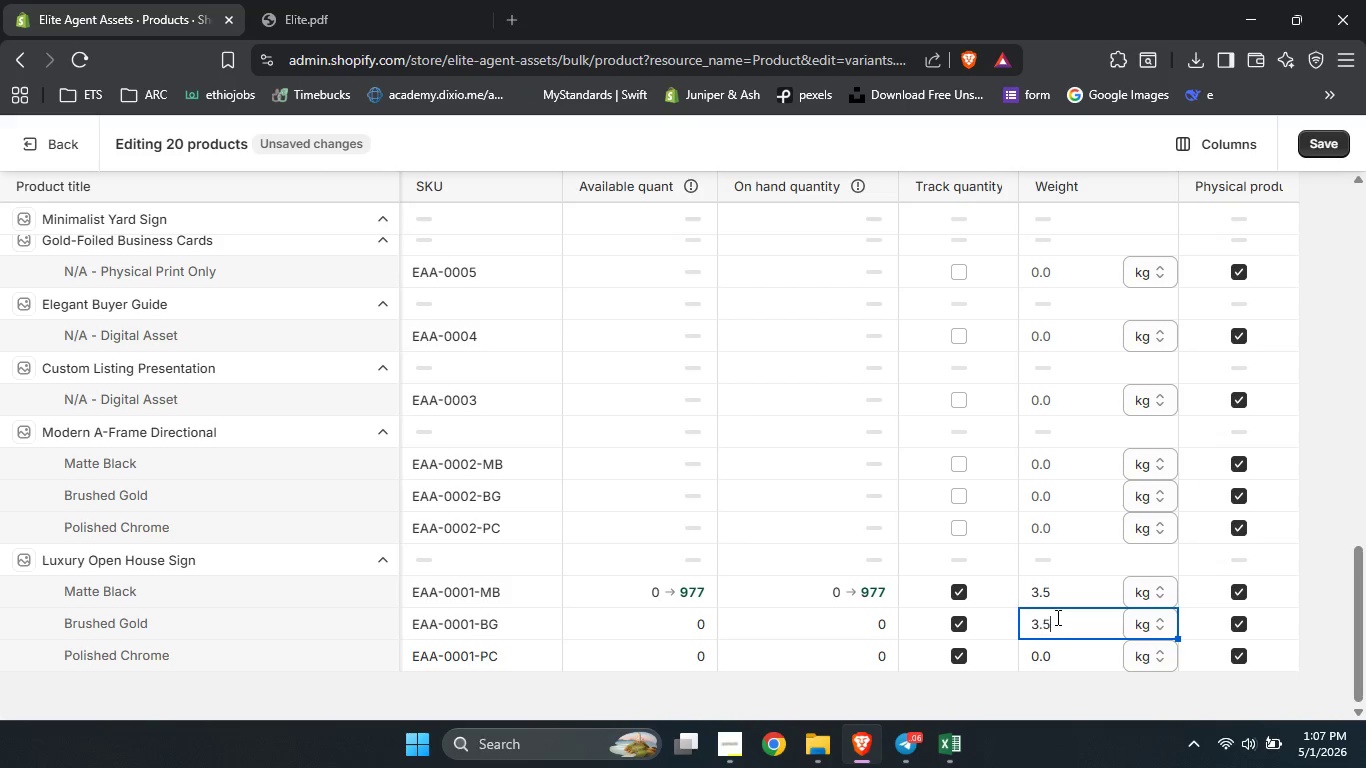 
key(Numpad3)
 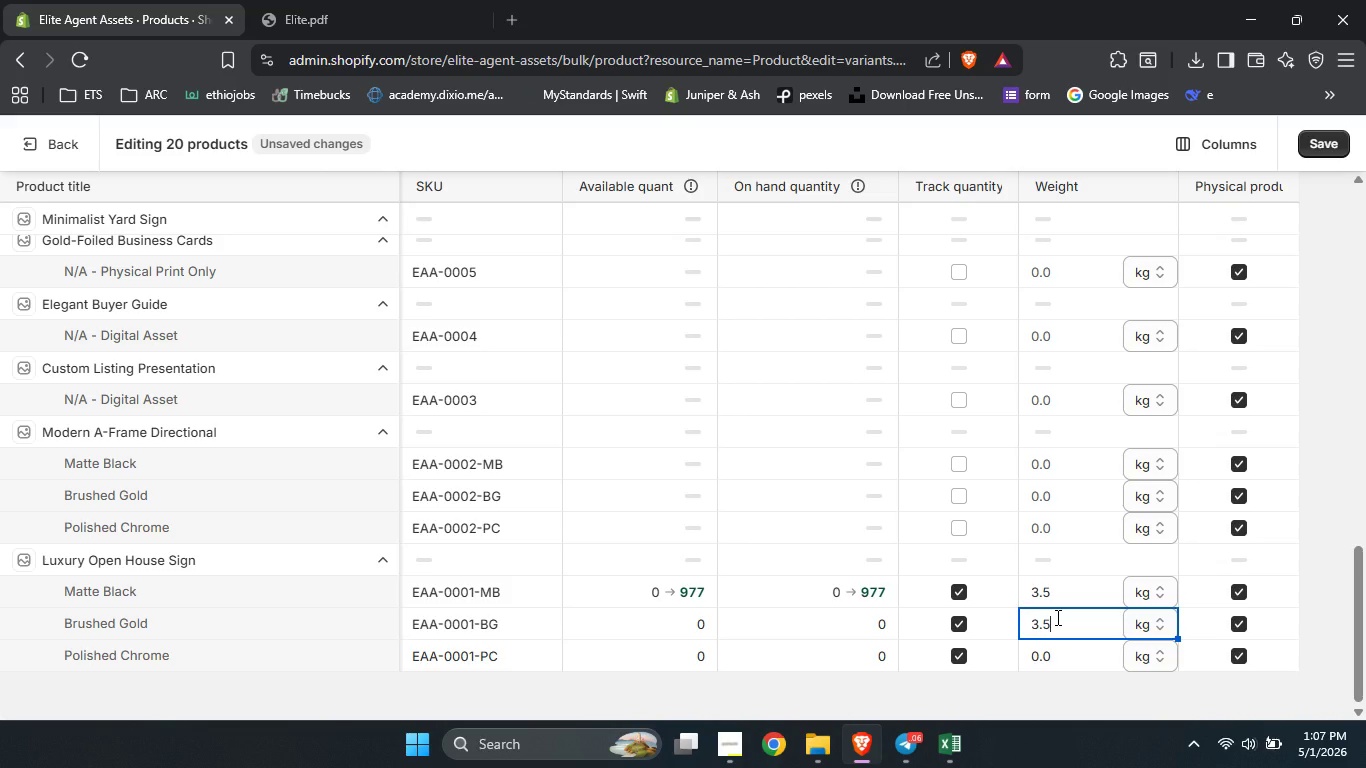 
key(NumpadDecimal)
 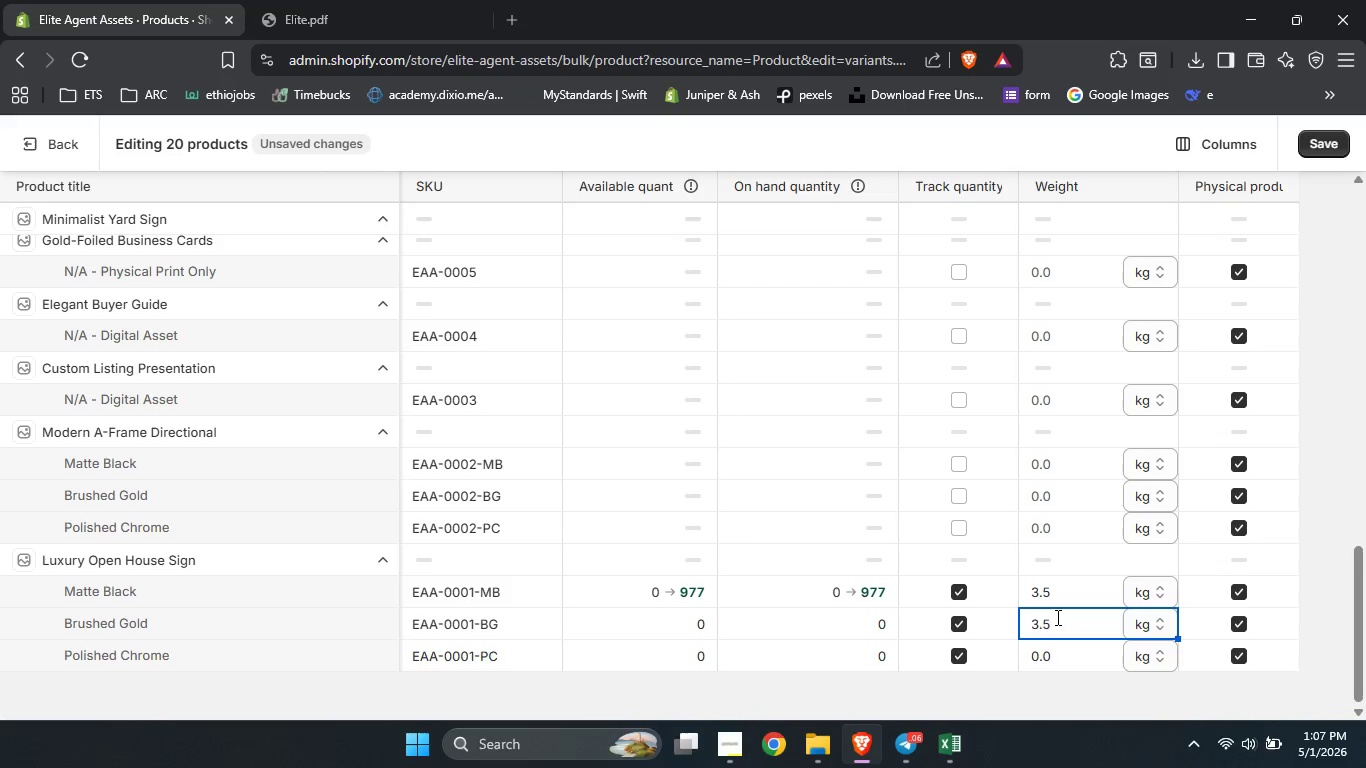 
key(Numpad5)
 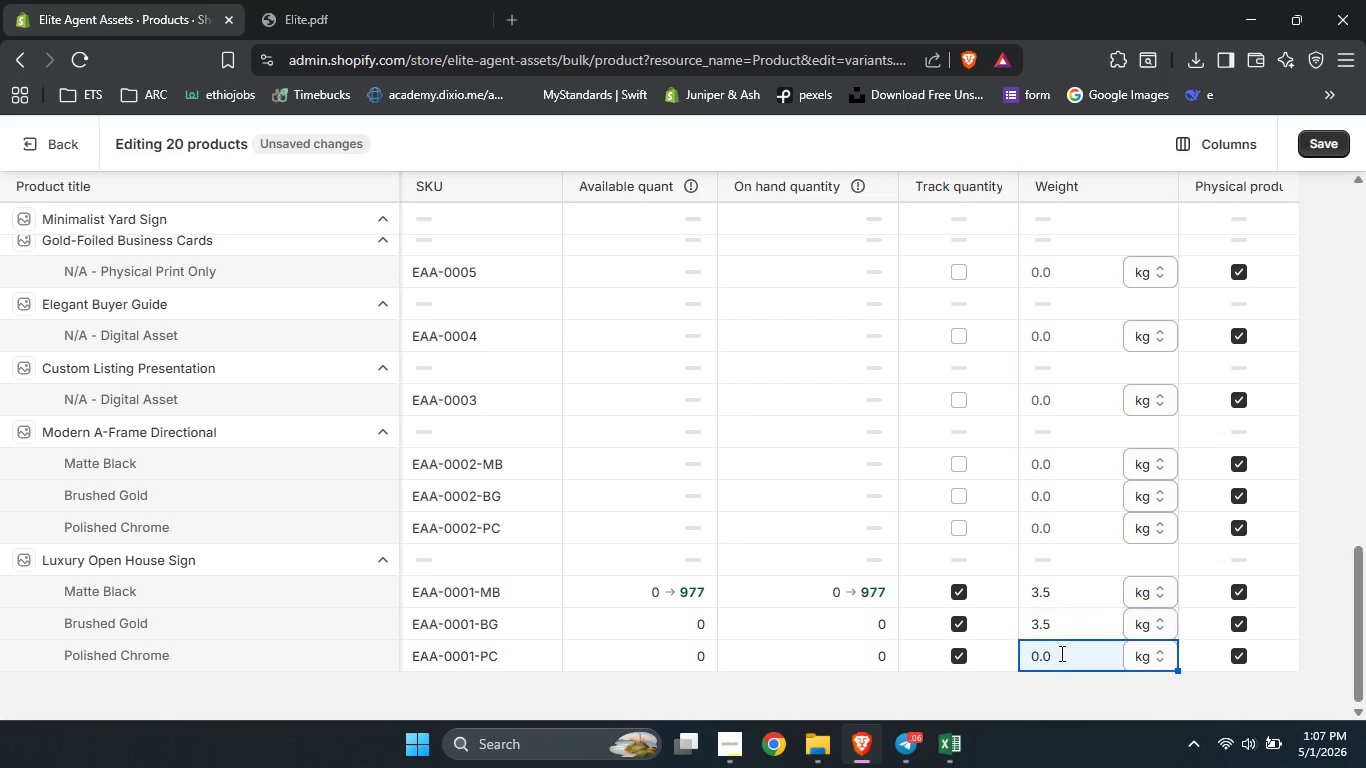 
left_click([1060, 653])
 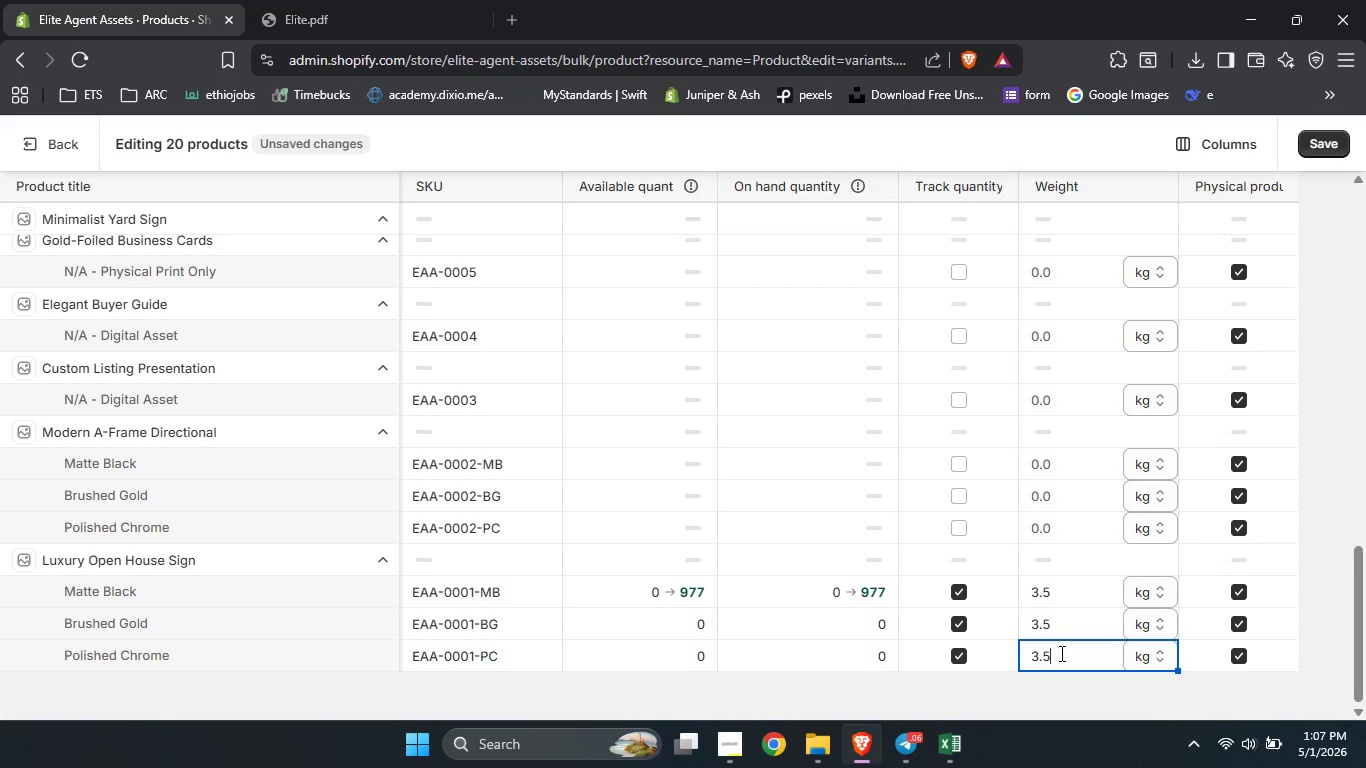 
key(Numpad3)
 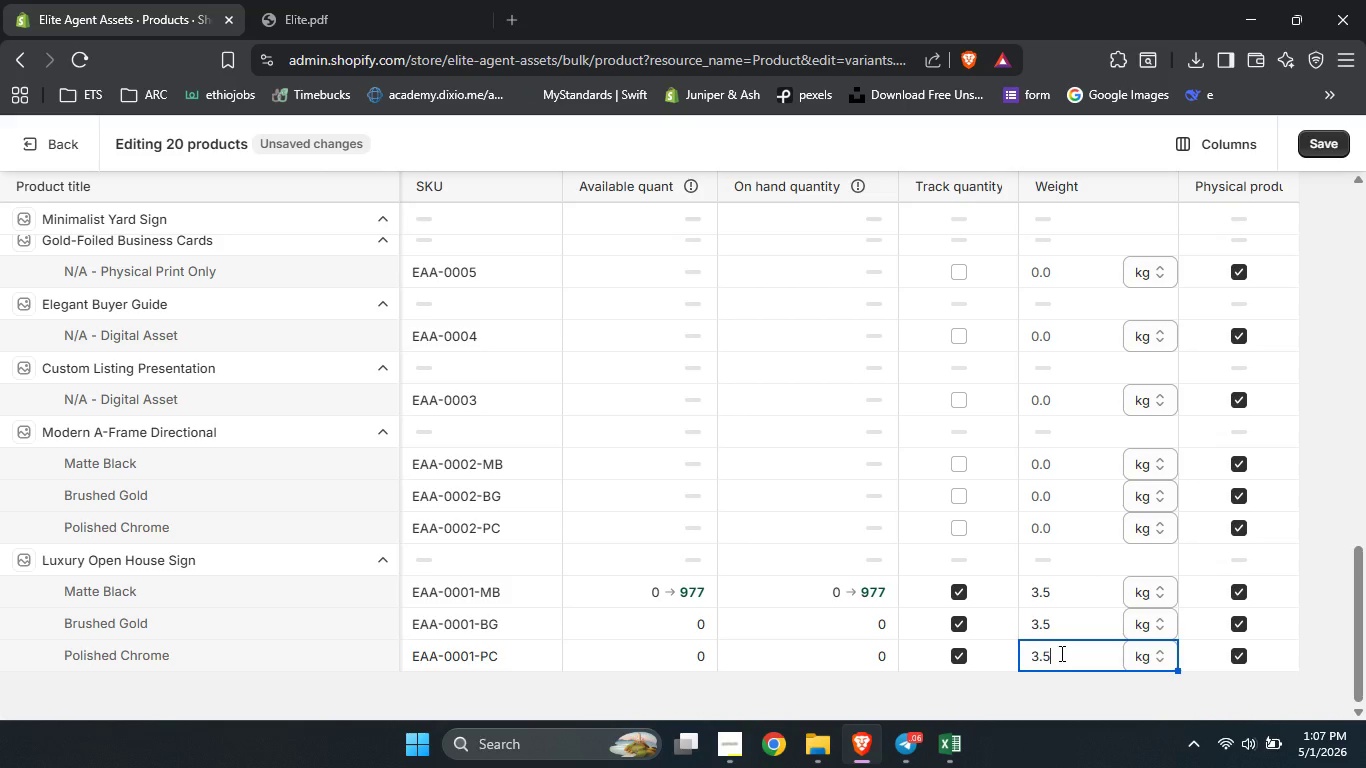 
key(NumpadDecimal)
 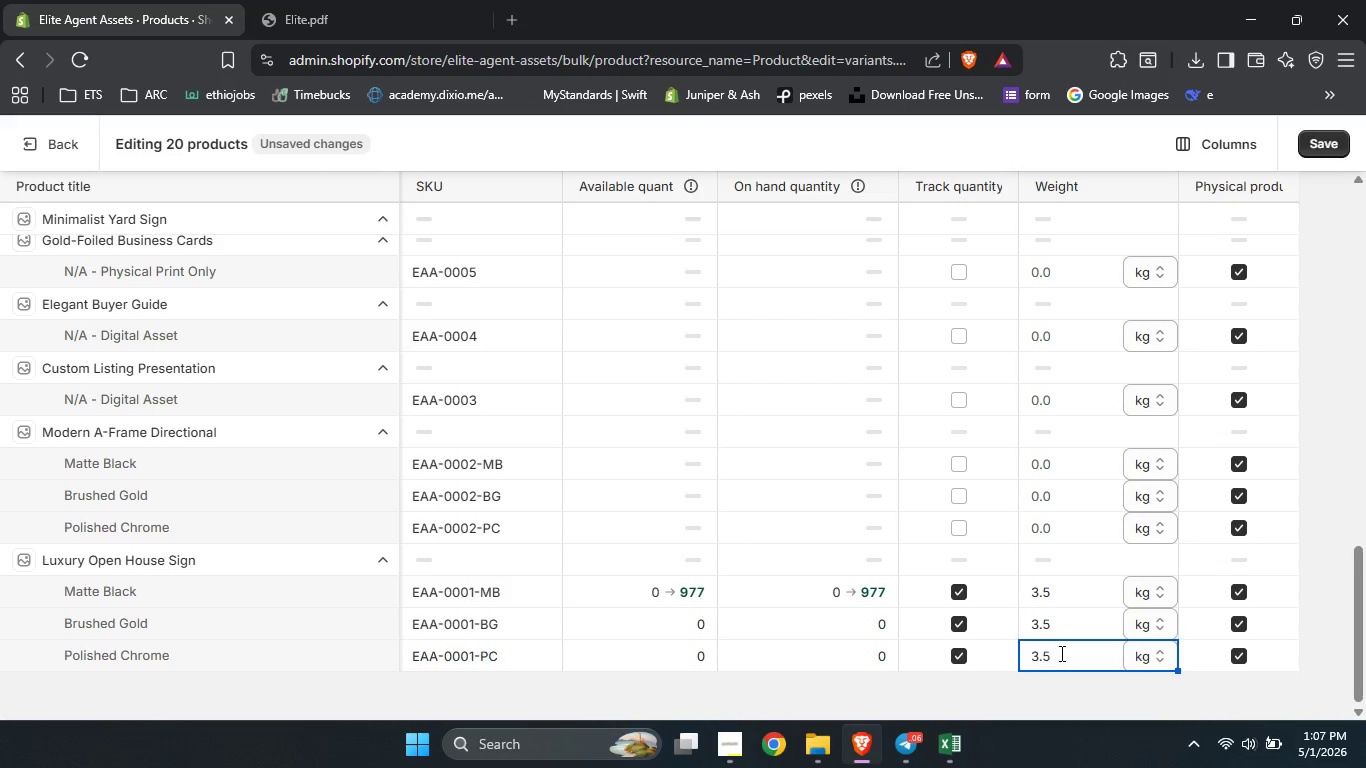 
key(Numpad5)
 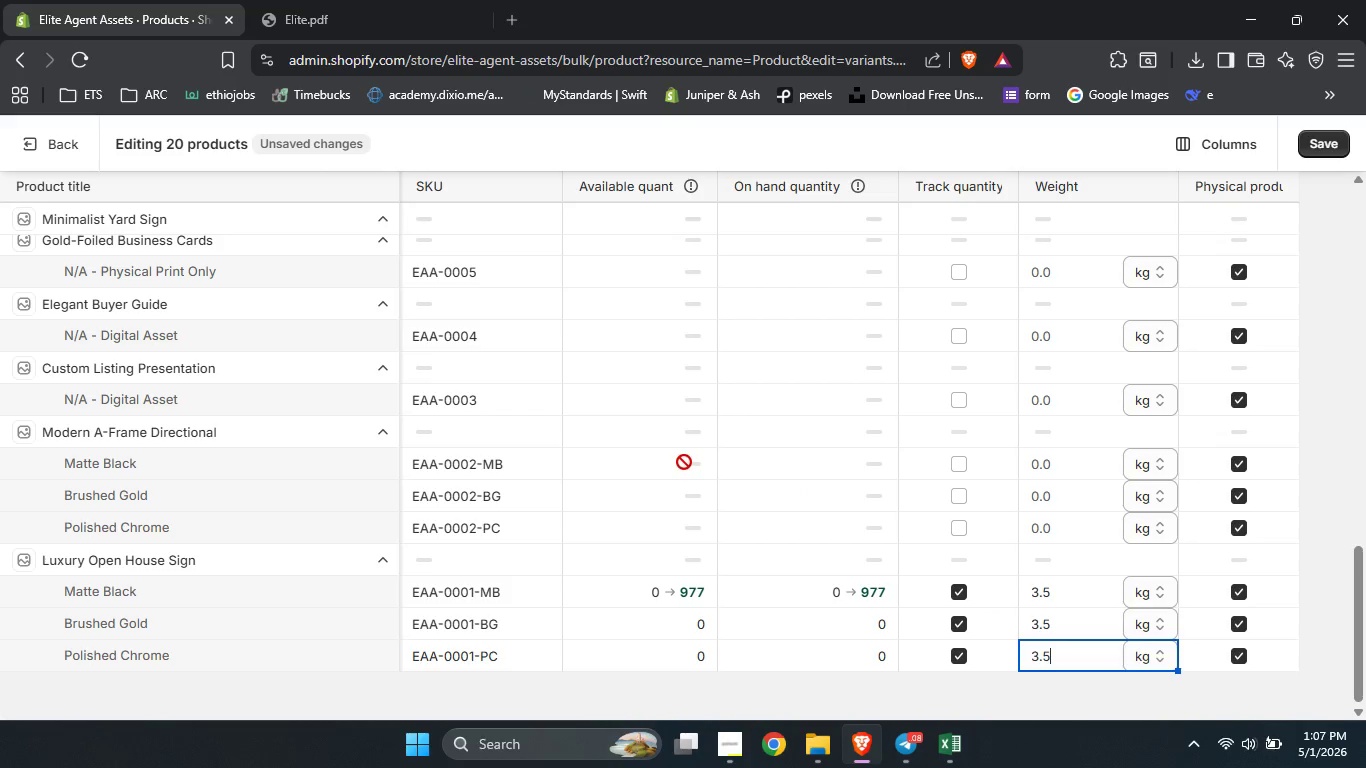 
left_click([684, 462])
 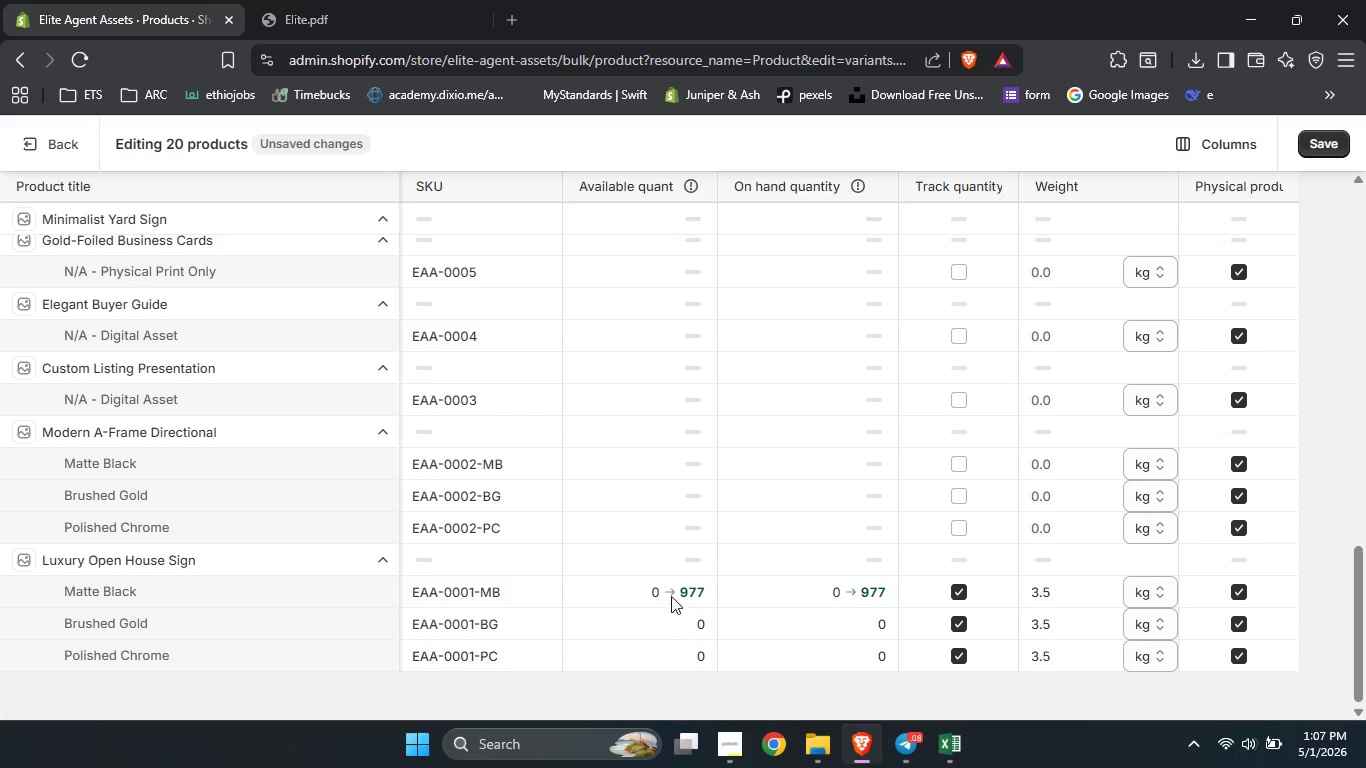 
left_click([670, 596])
 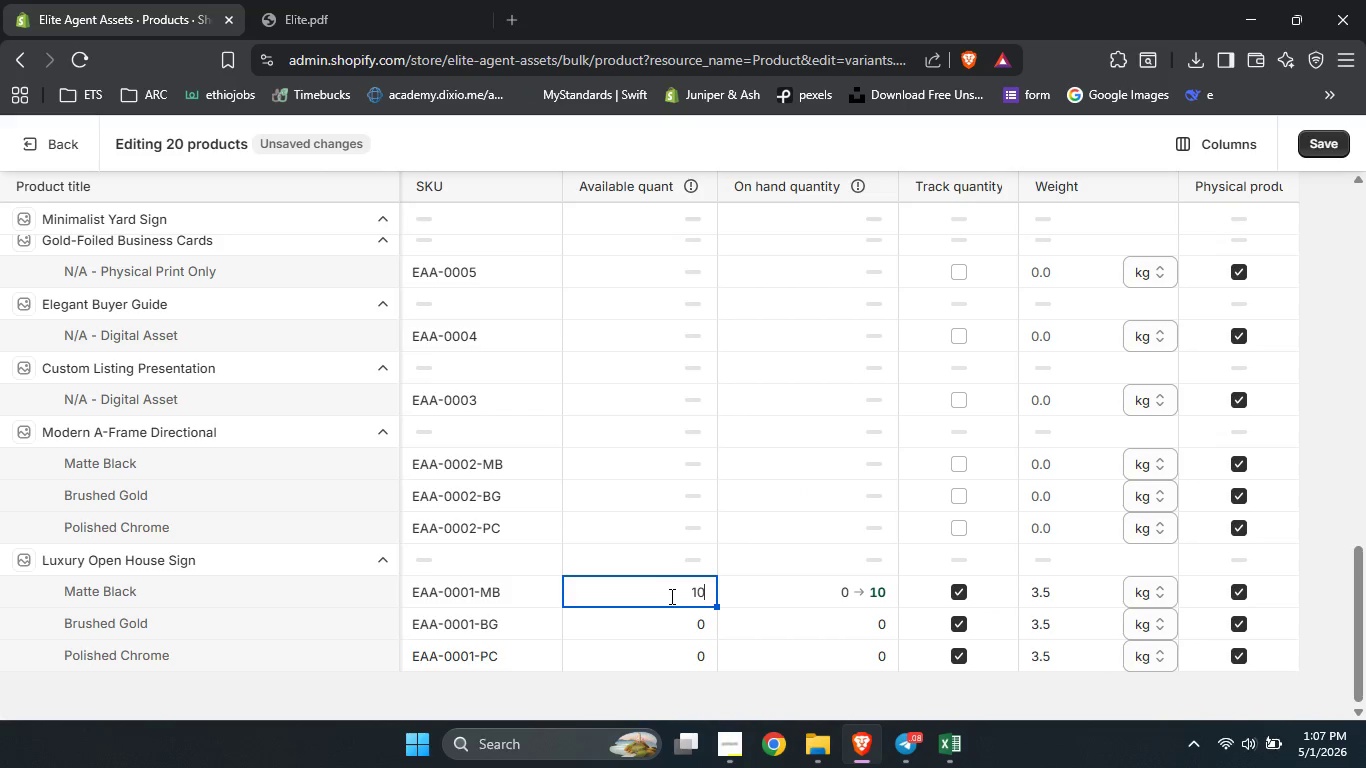 
key(Numpad1)
 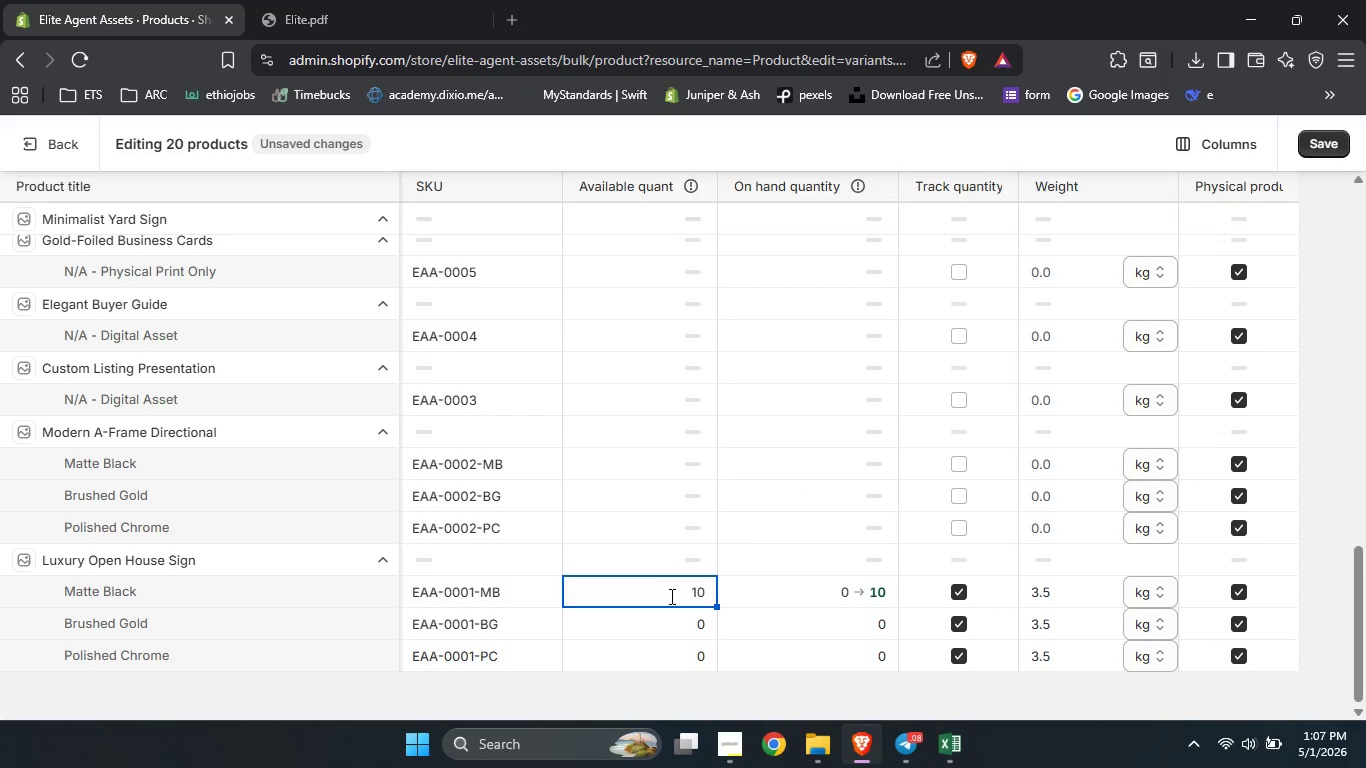 
key(Numpad0)
 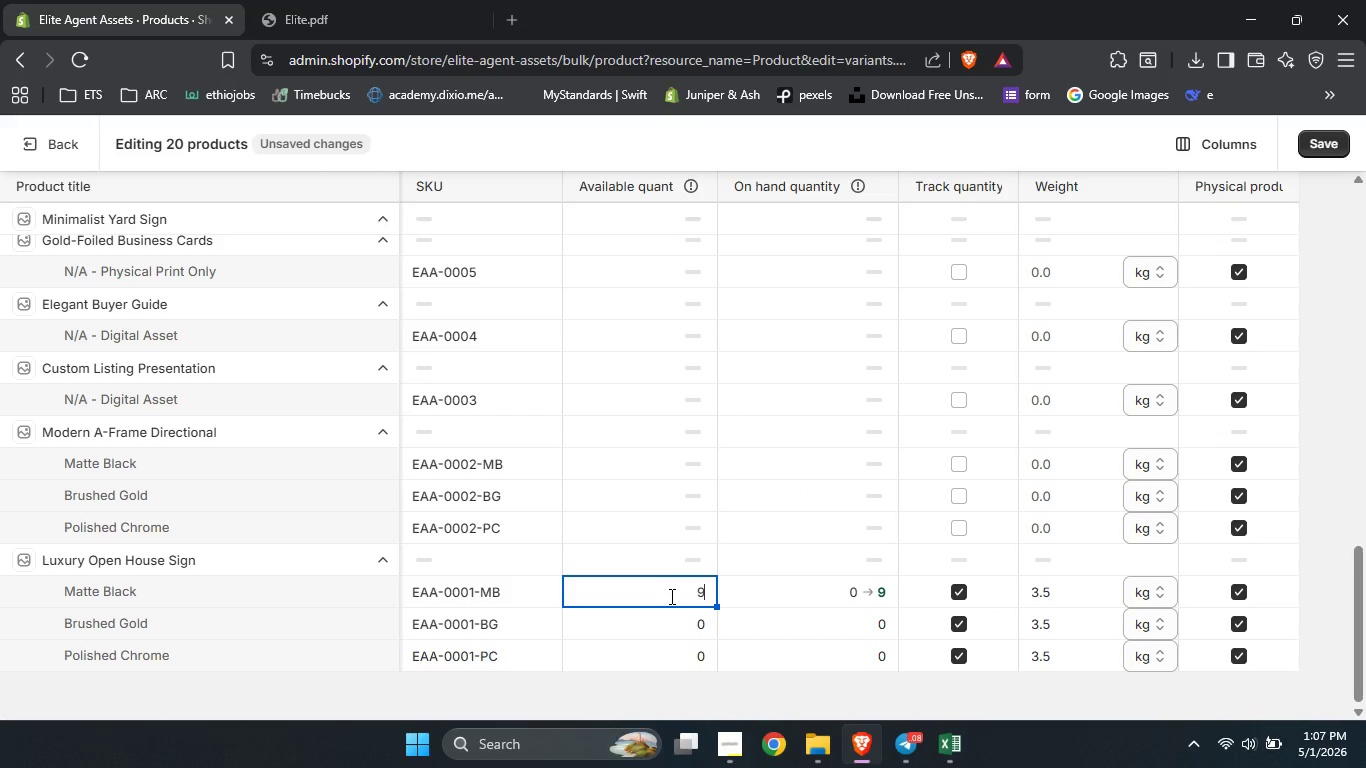 
key(ArrowDown)
 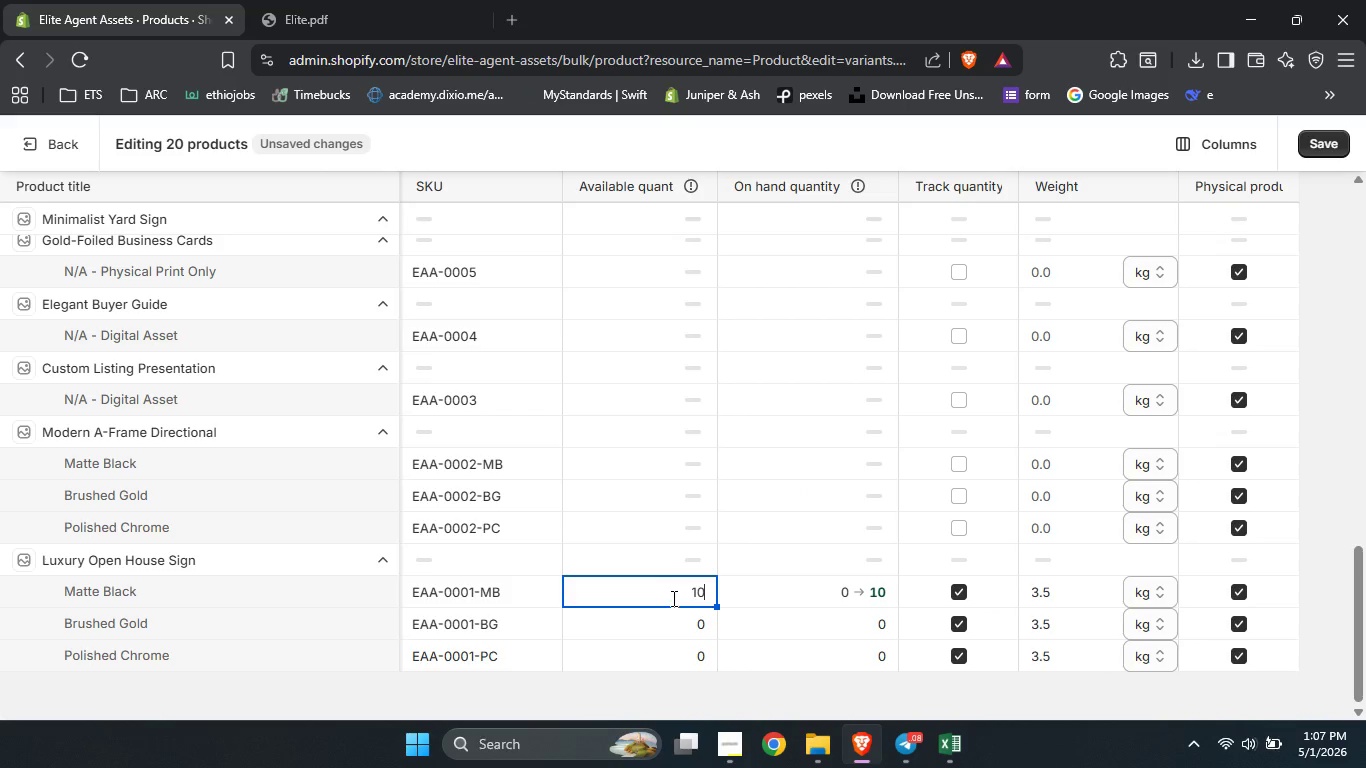 
key(ArrowUp)
 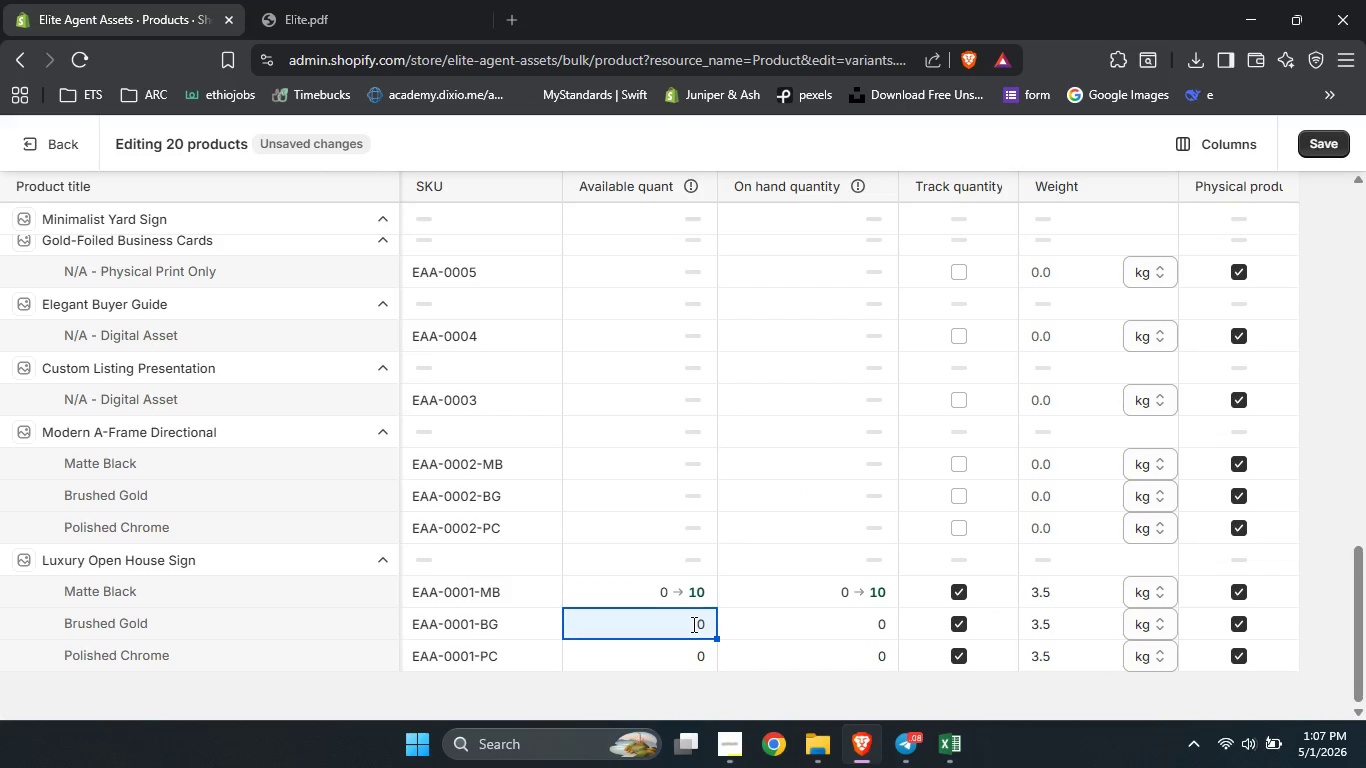 
left_click([692, 624])
 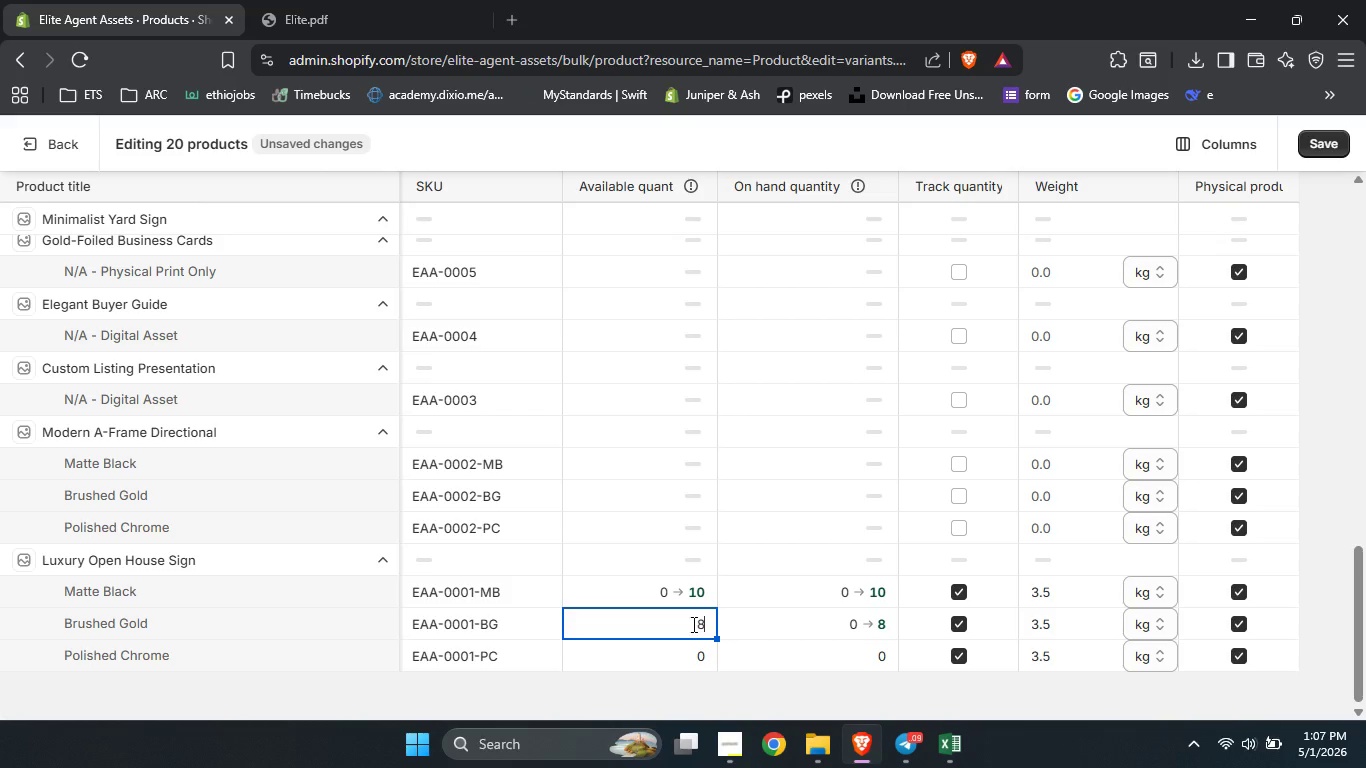 
key(Numpad8)
 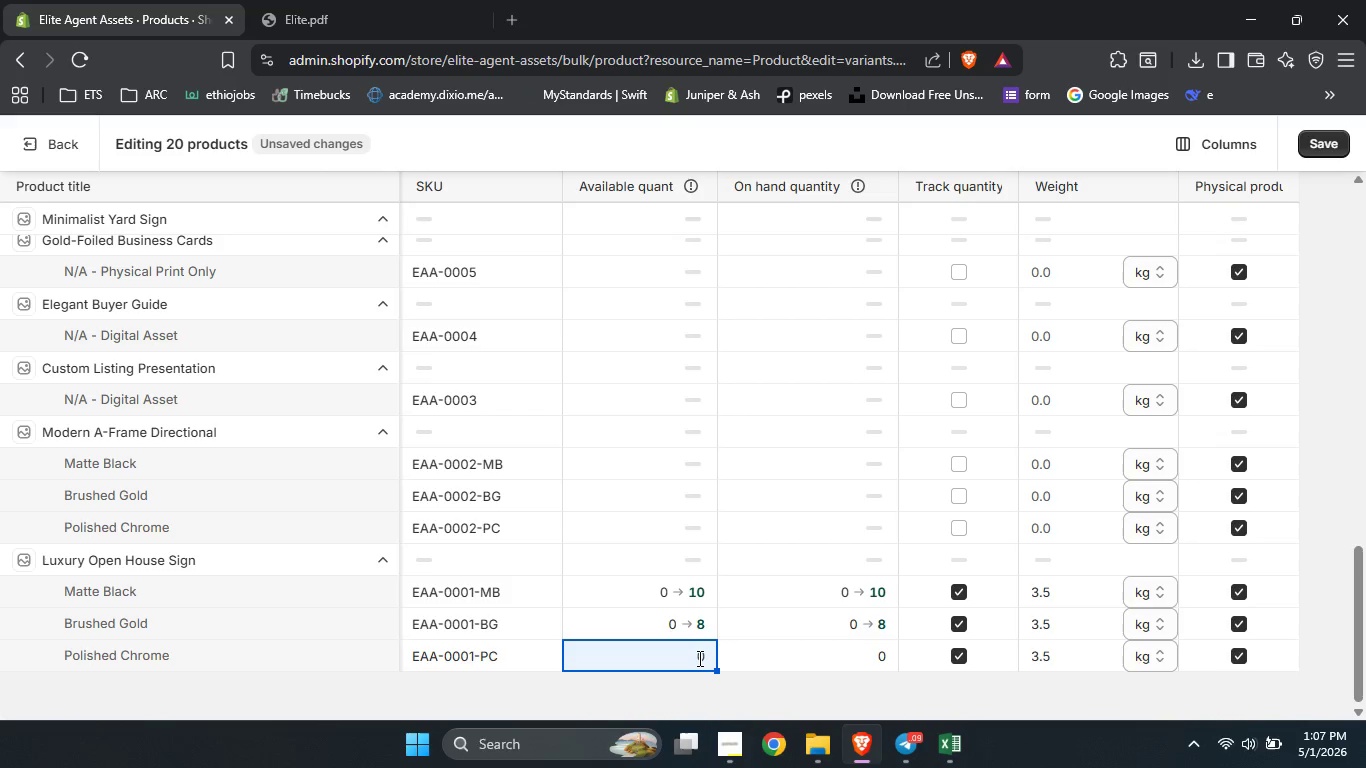 
left_click([698, 658])
 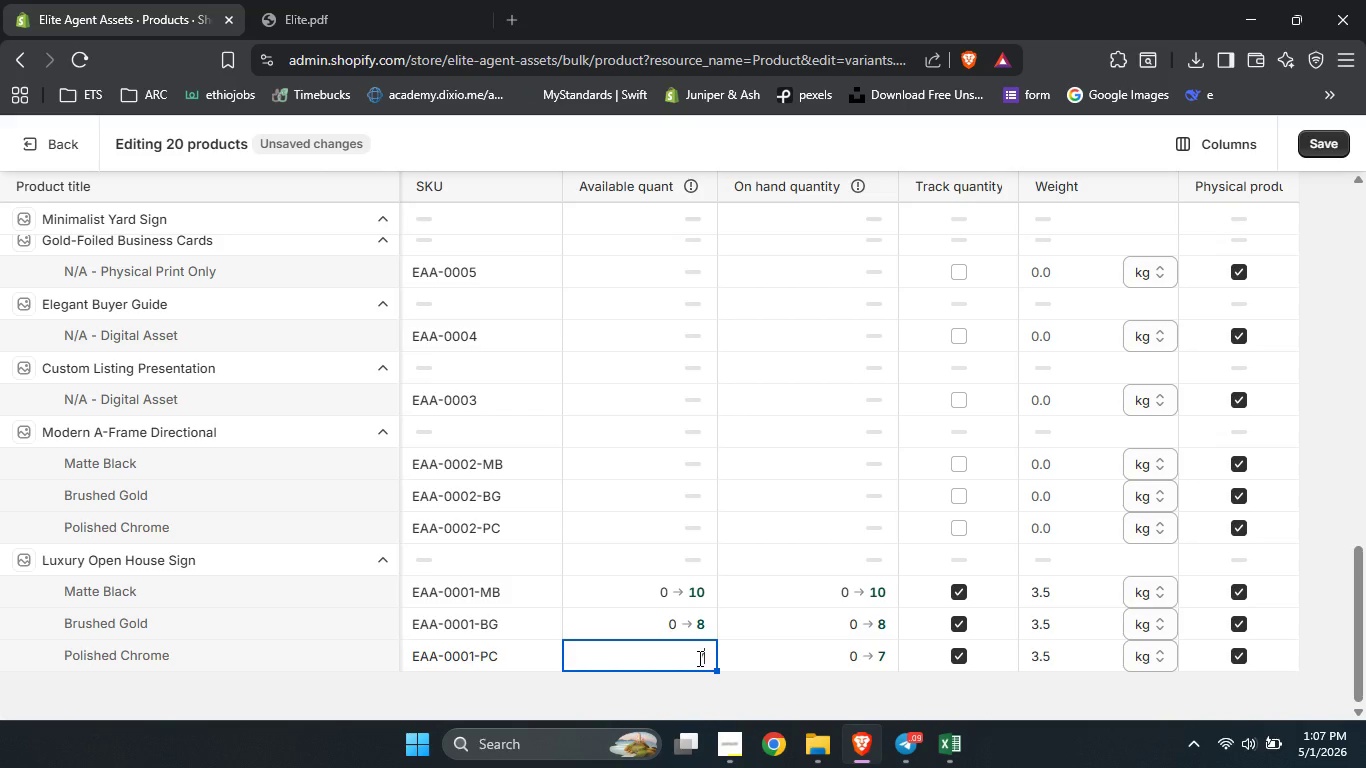 
key(Numpad7)
 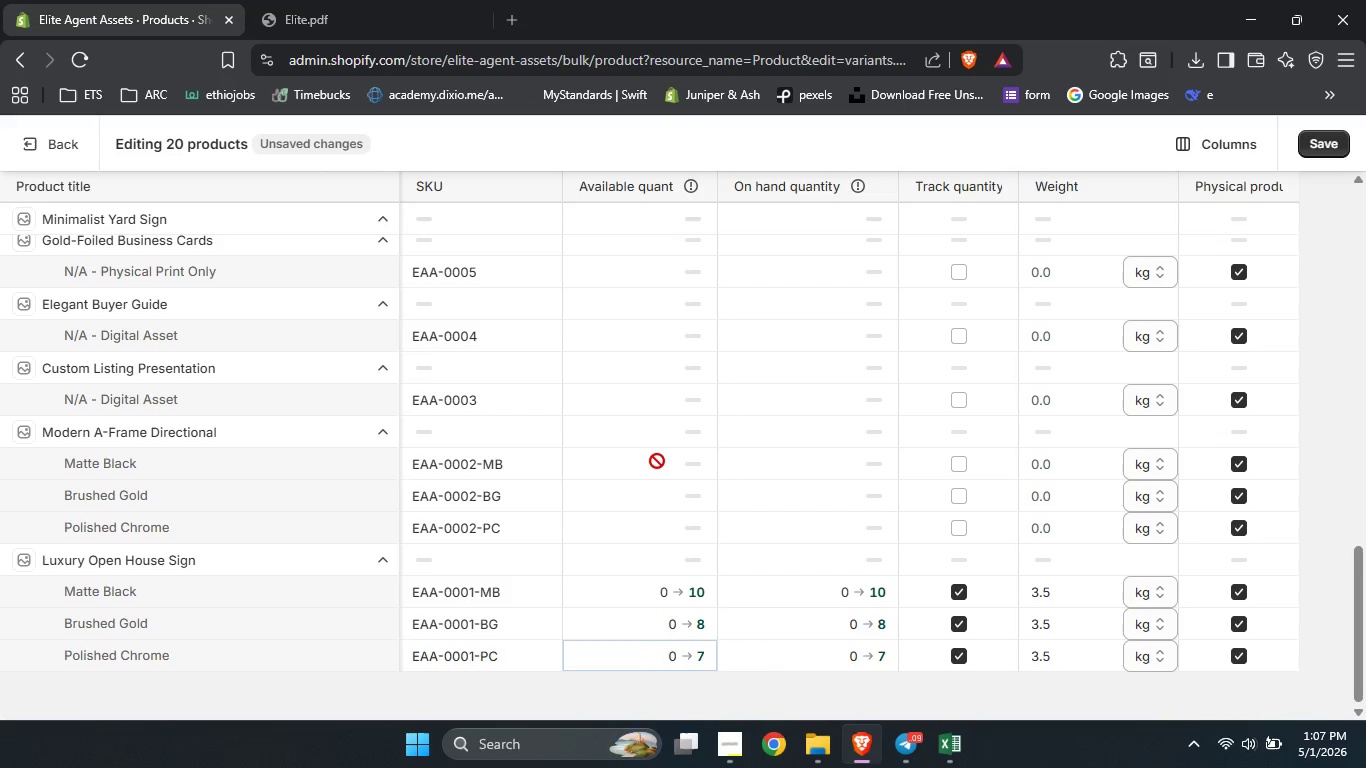 
left_click([657, 461])
 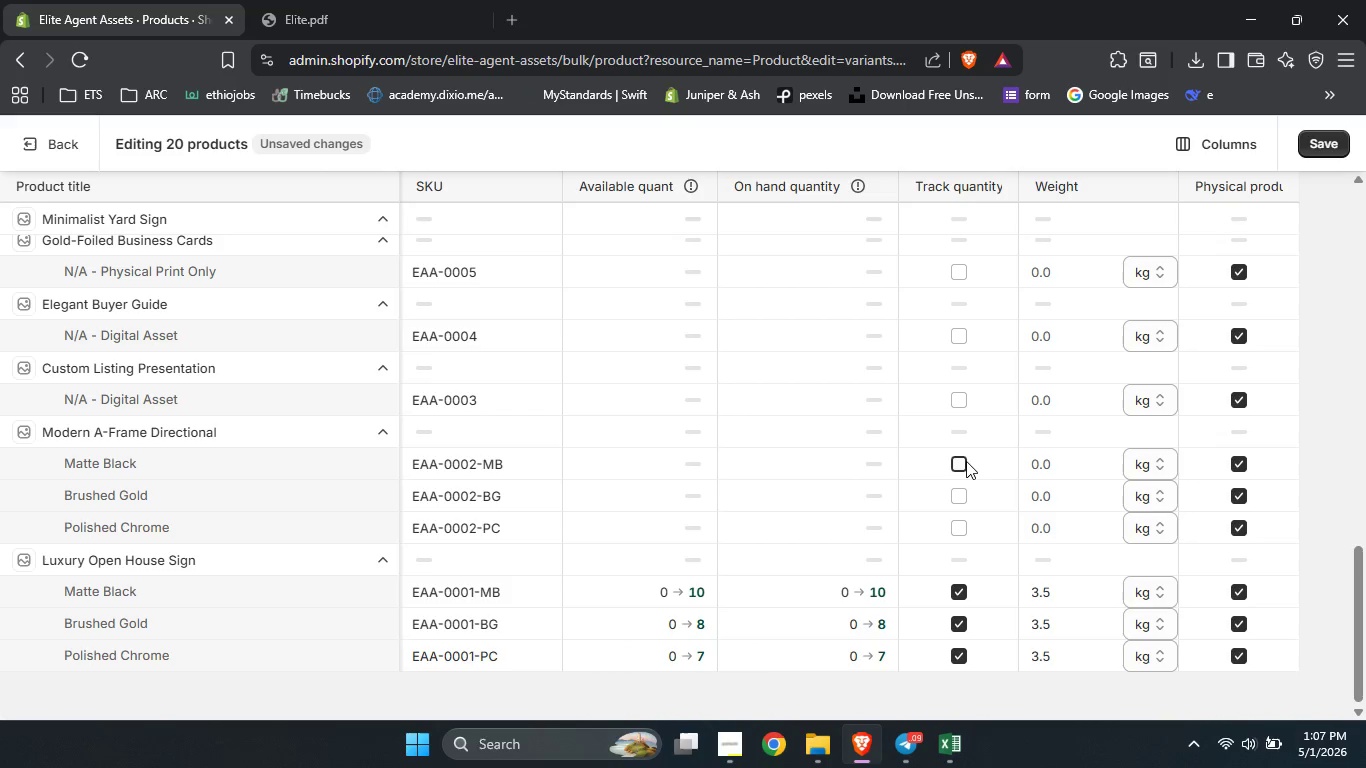 
left_click([966, 461])
 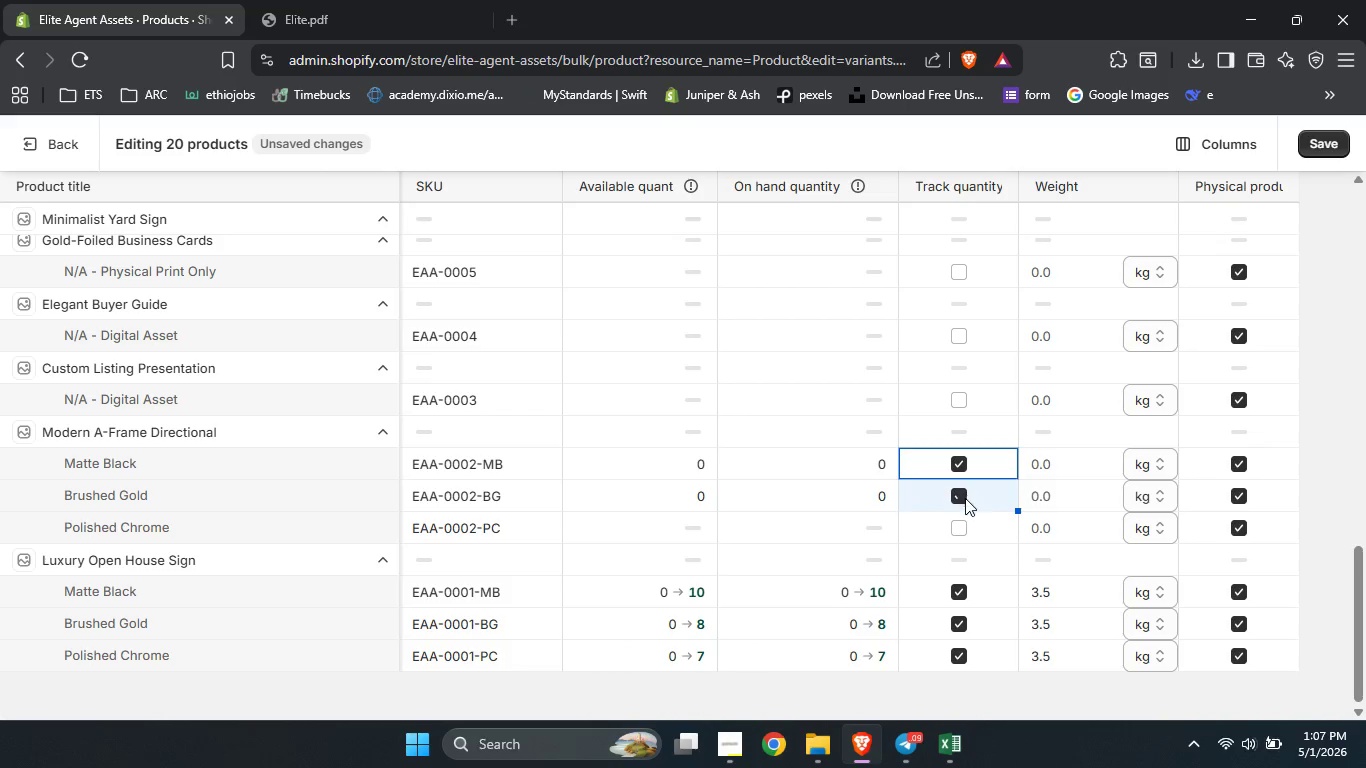 
left_click([966, 493])
 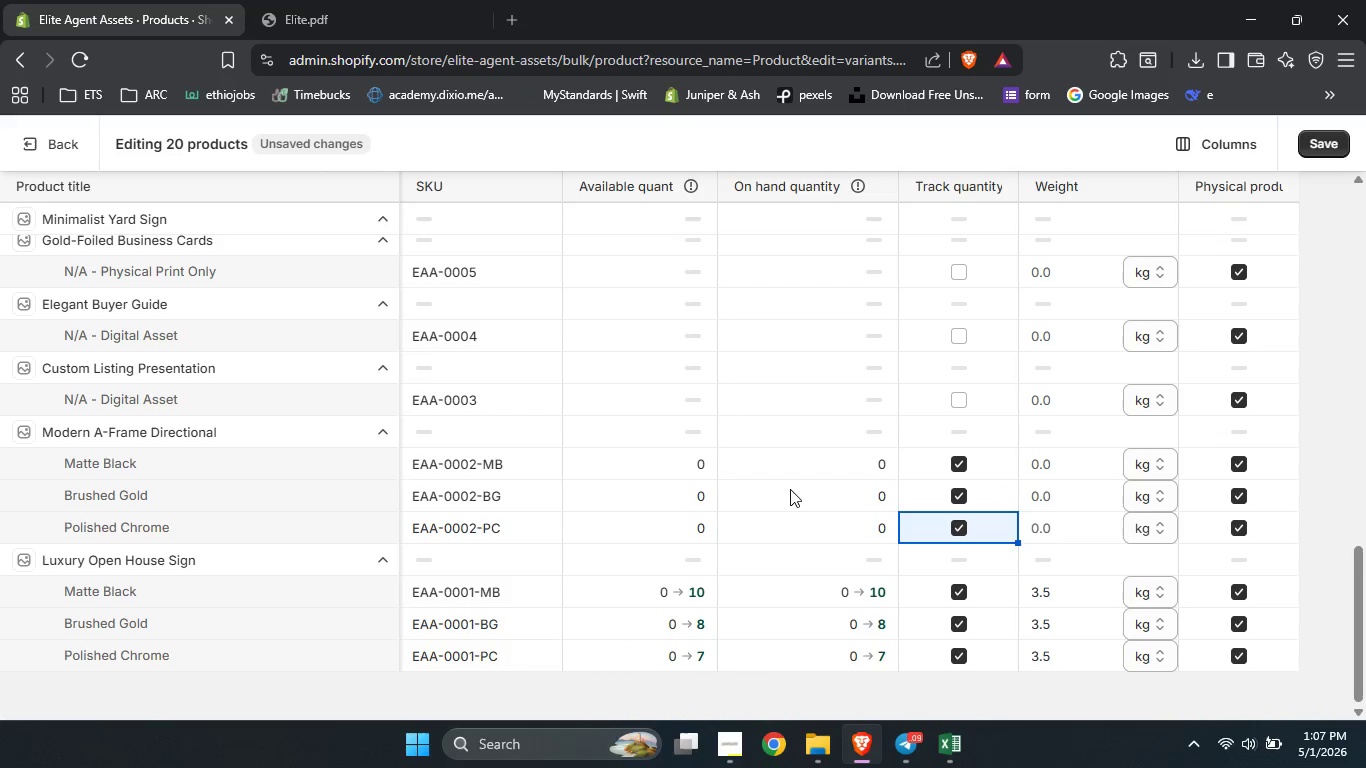 
left_click([960, 526])
 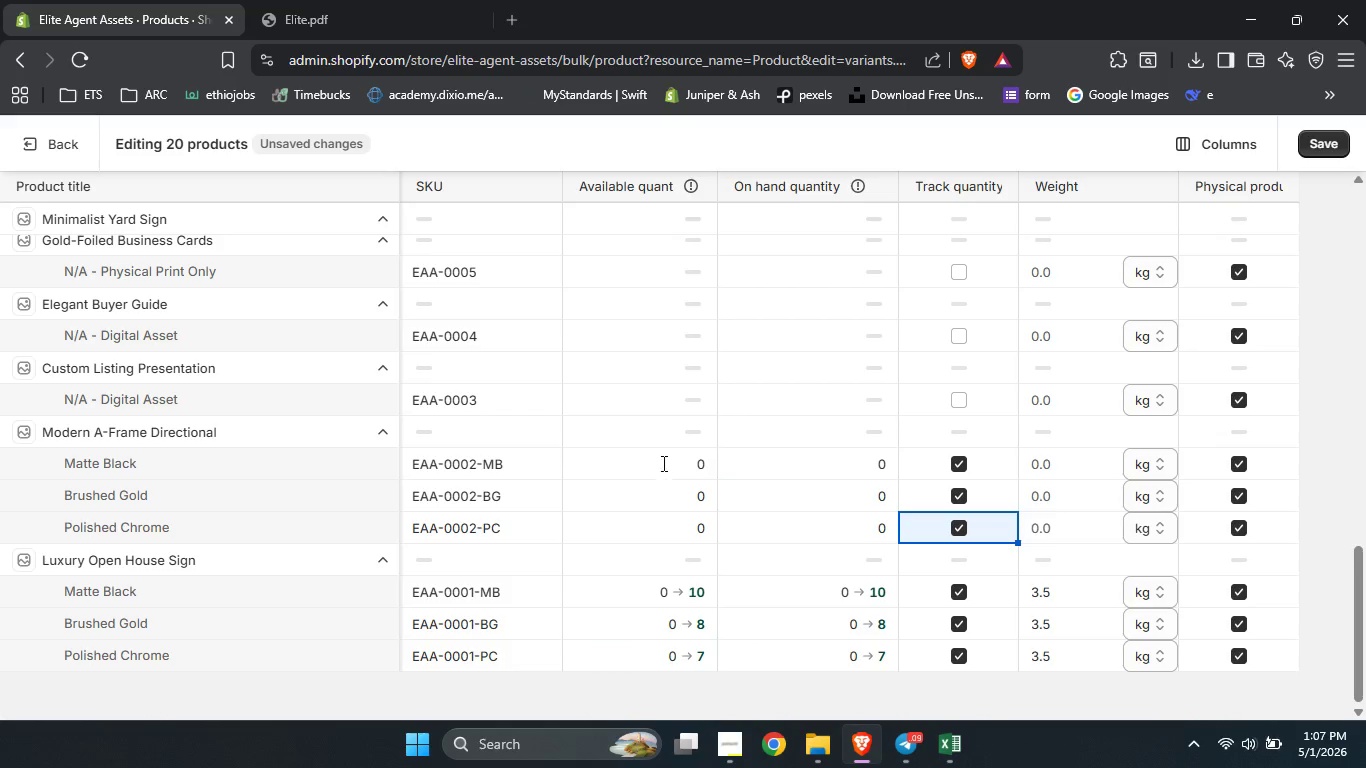 
left_click([662, 463])
 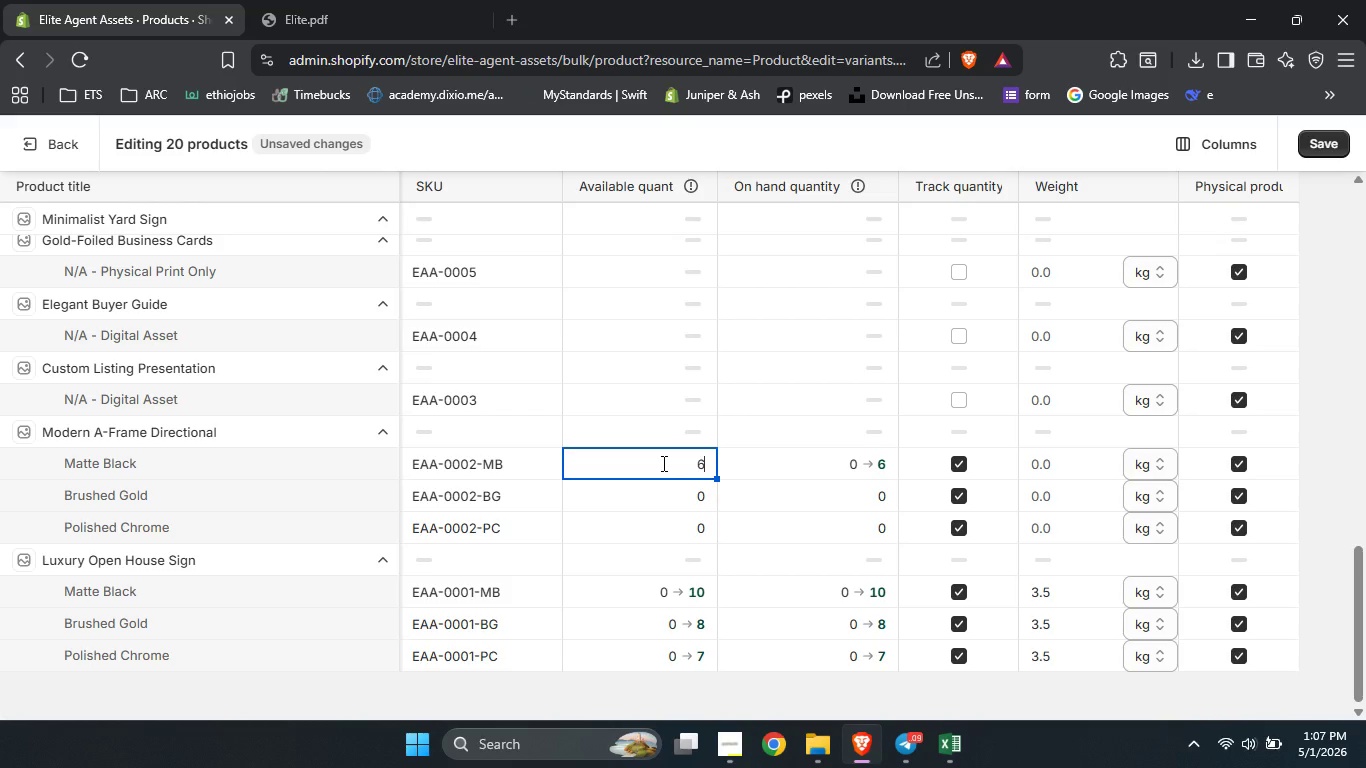 
key(Numpad6)
 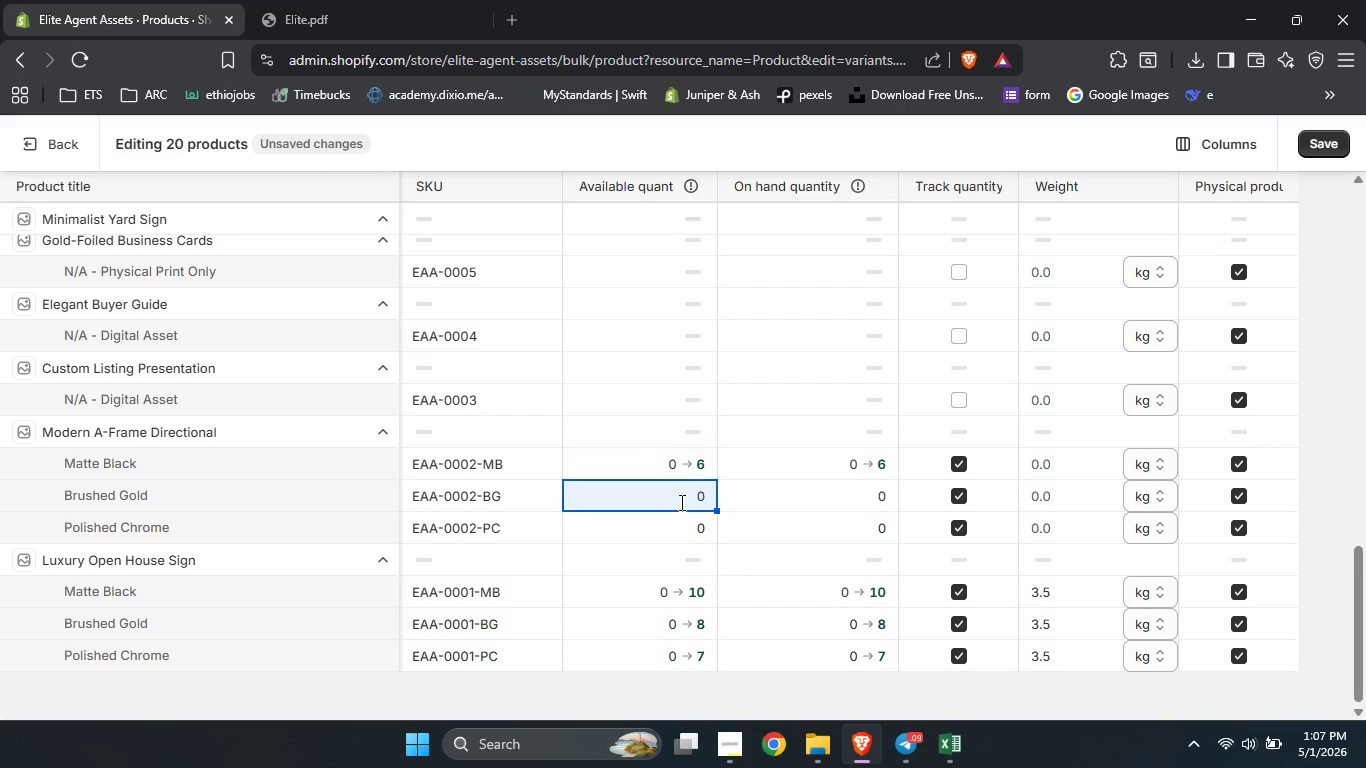 
left_click([680, 502])
 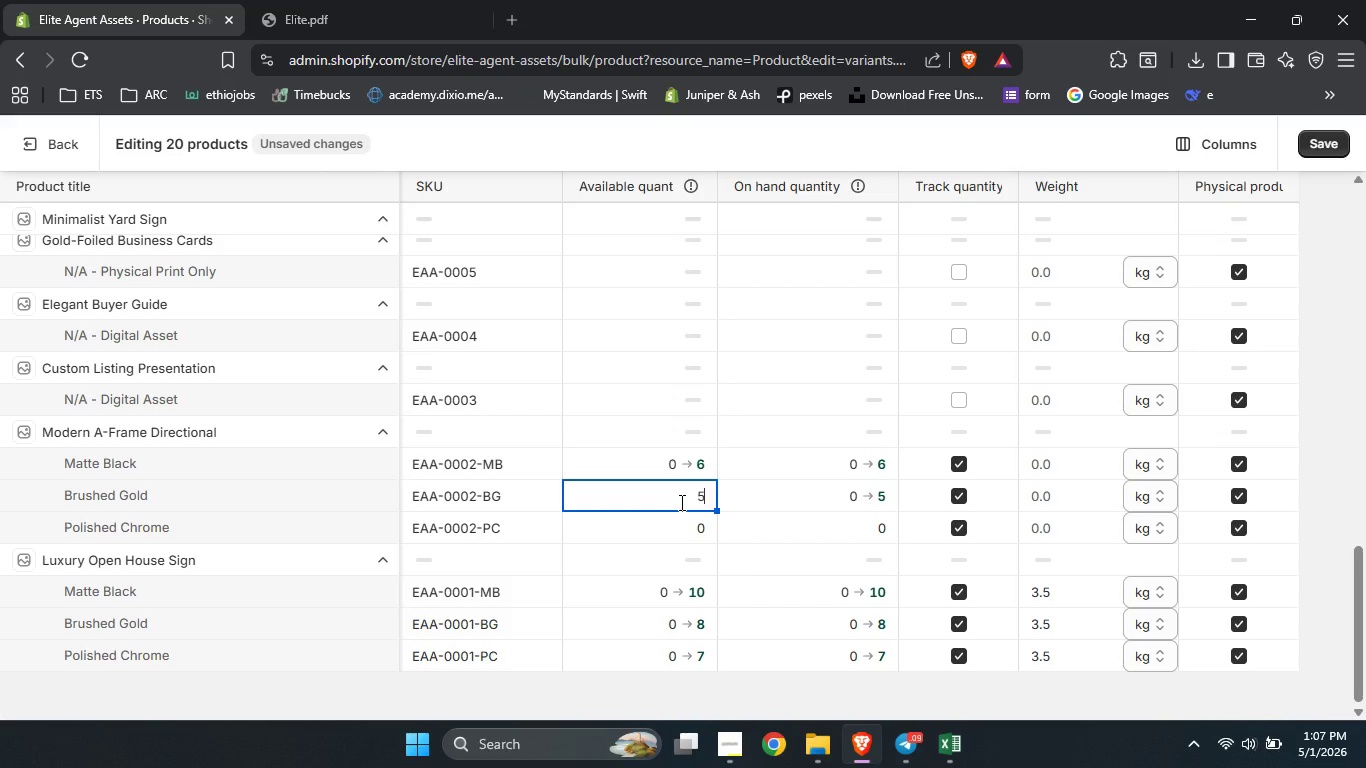 
key(Numpad5)
 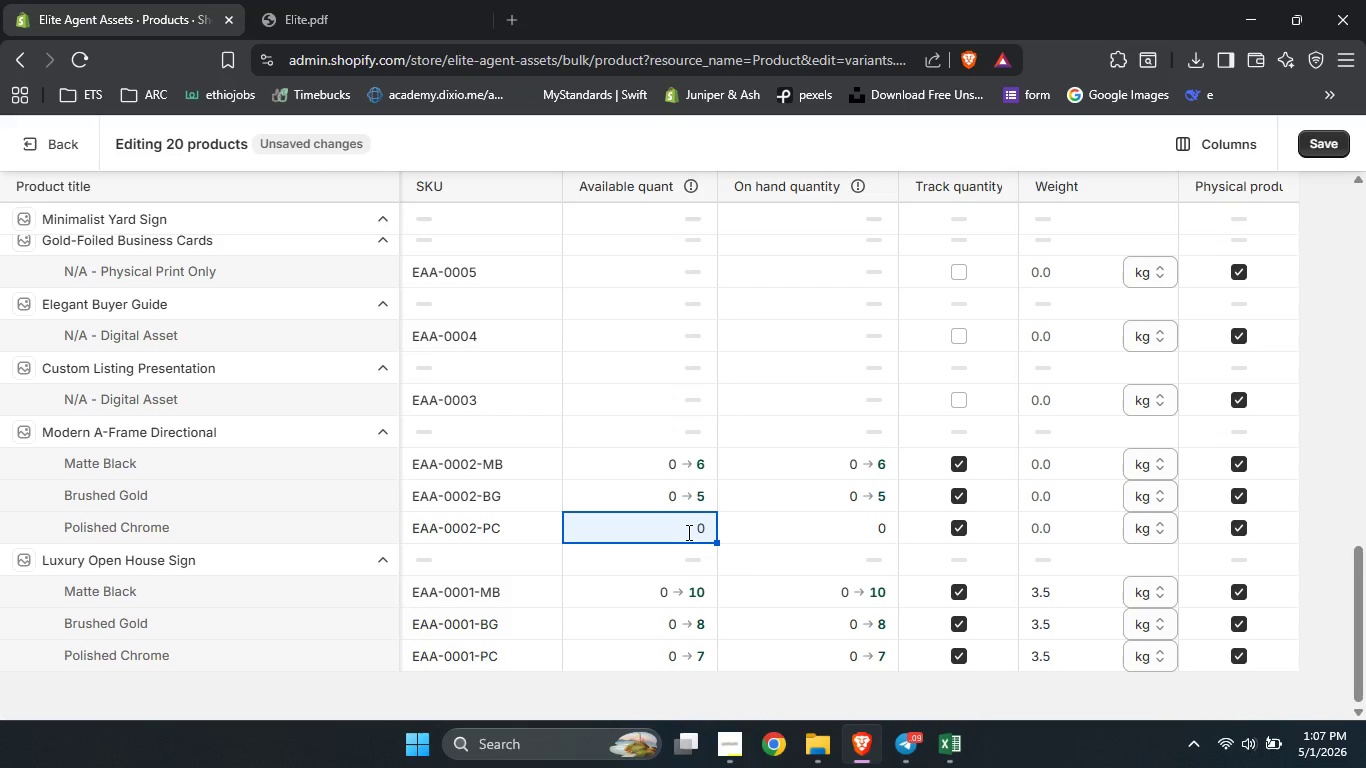 
left_click([687, 532])
 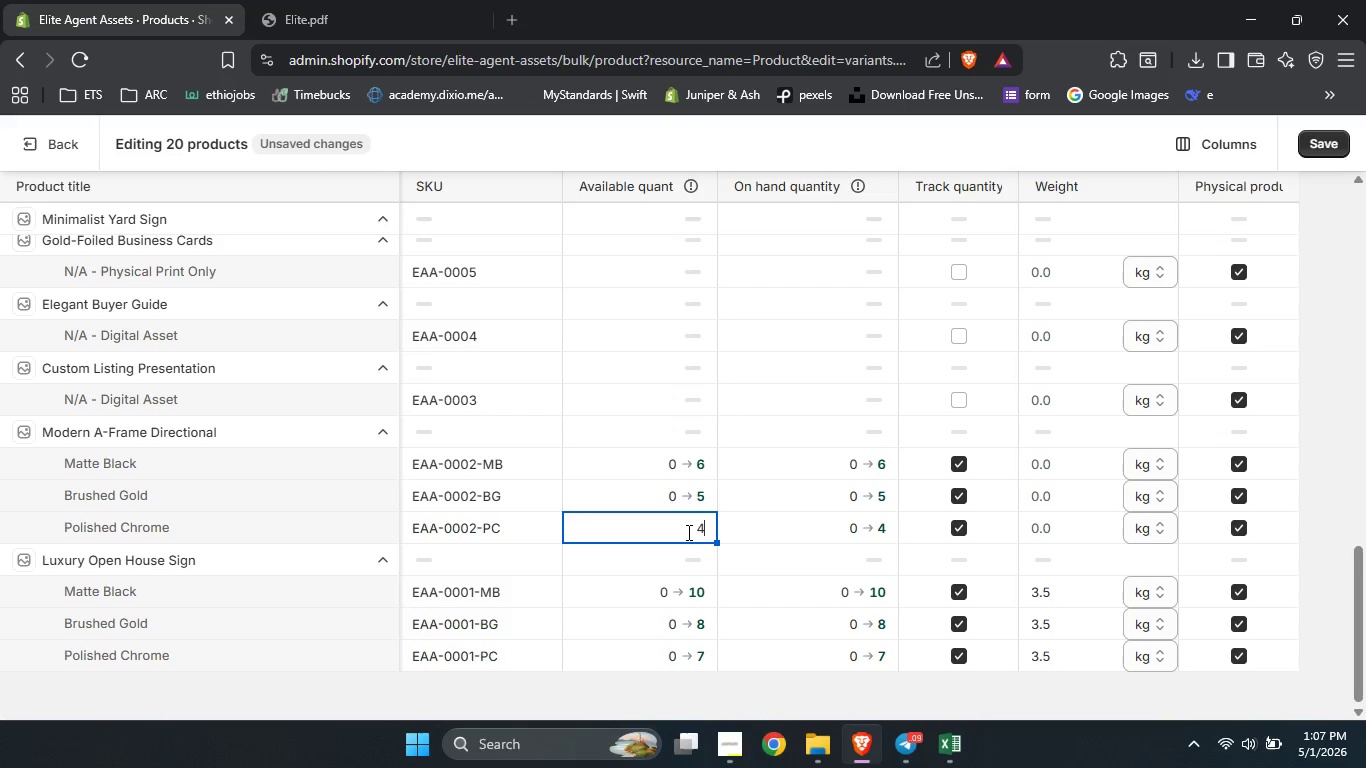 
key(Numpad4)
 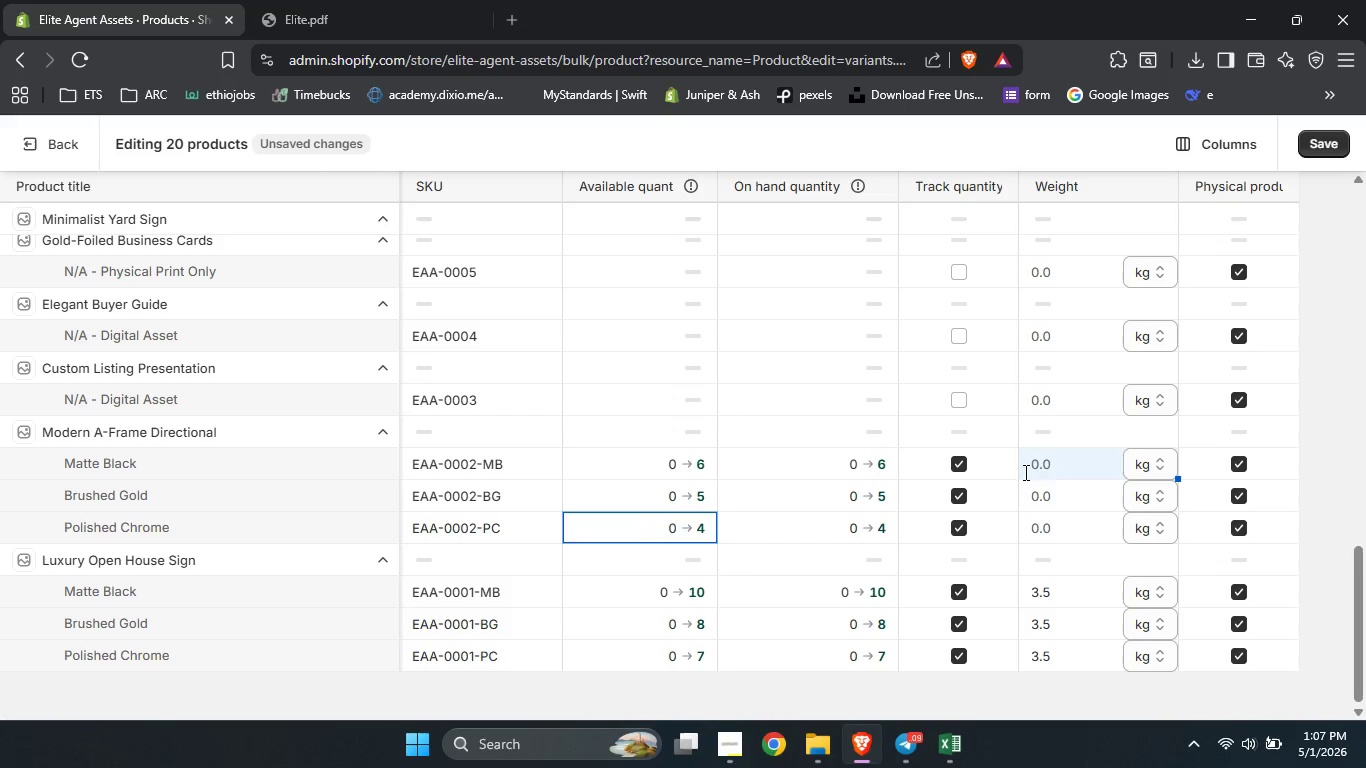 
left_click([1024, 472])
 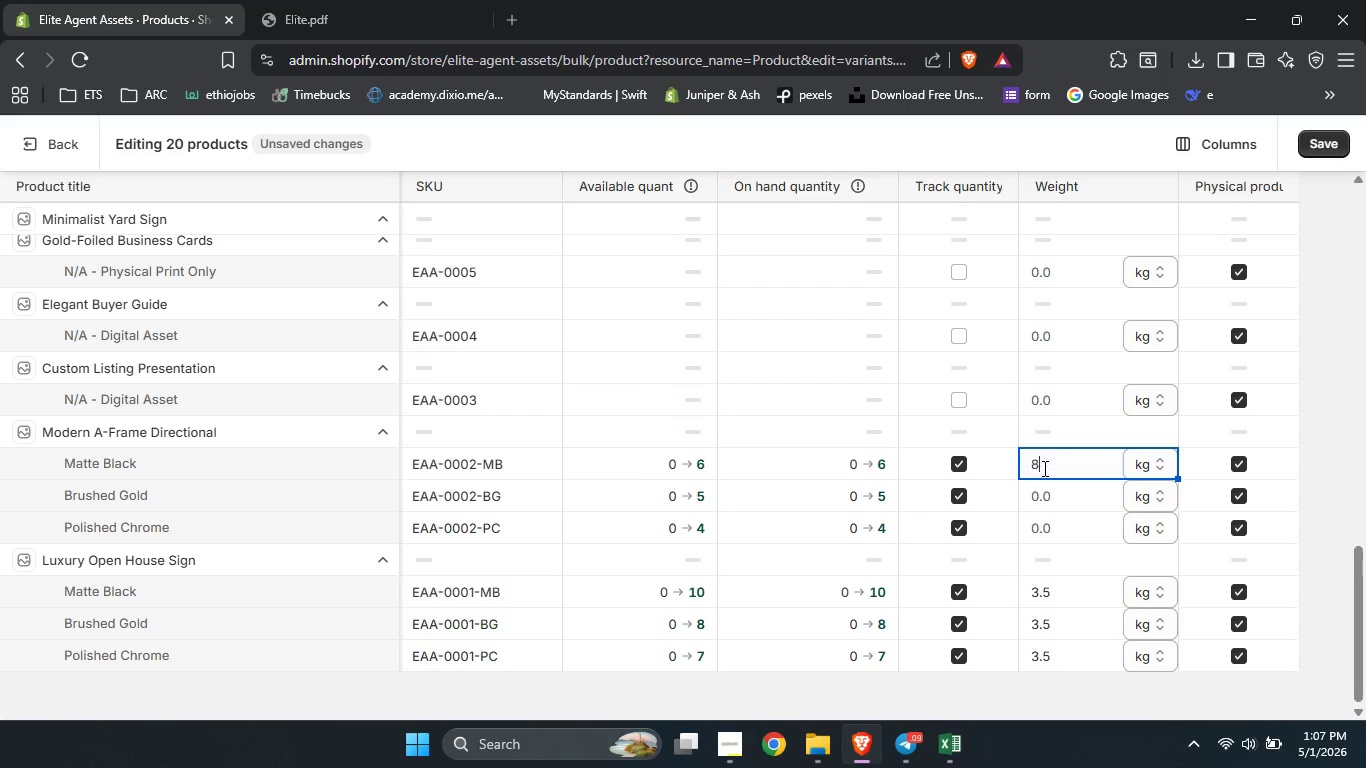 
key(Numpad8)
 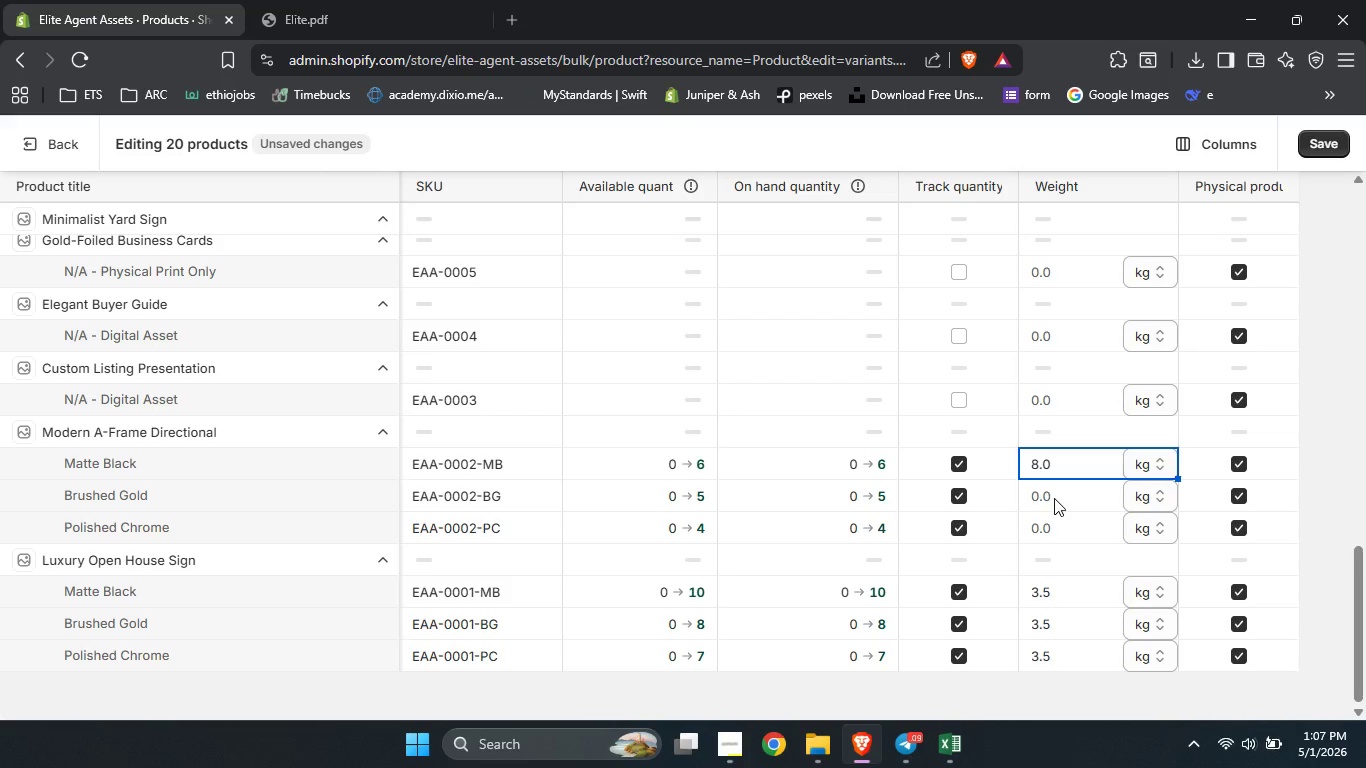 
left_click([1054, 498])
 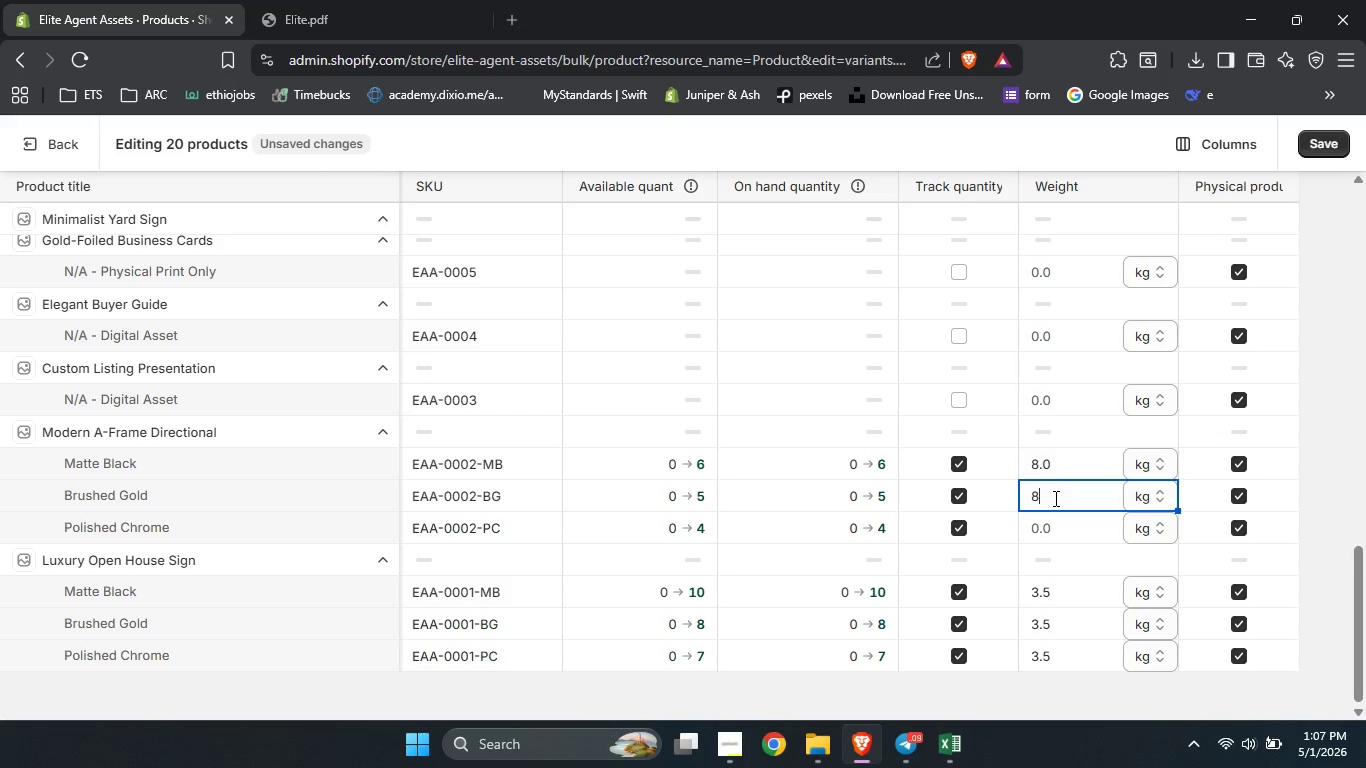 
key(Numpad8)
 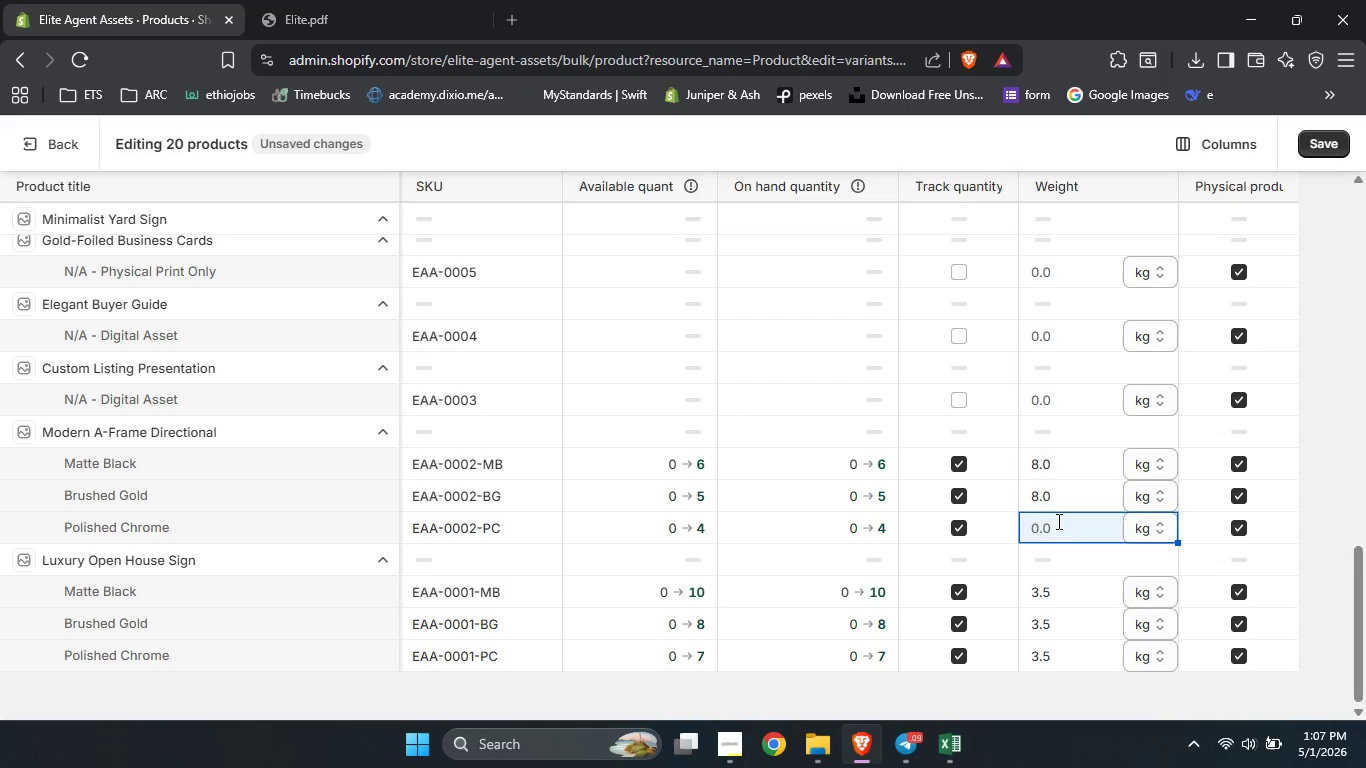 
left_click([1057, 521])
 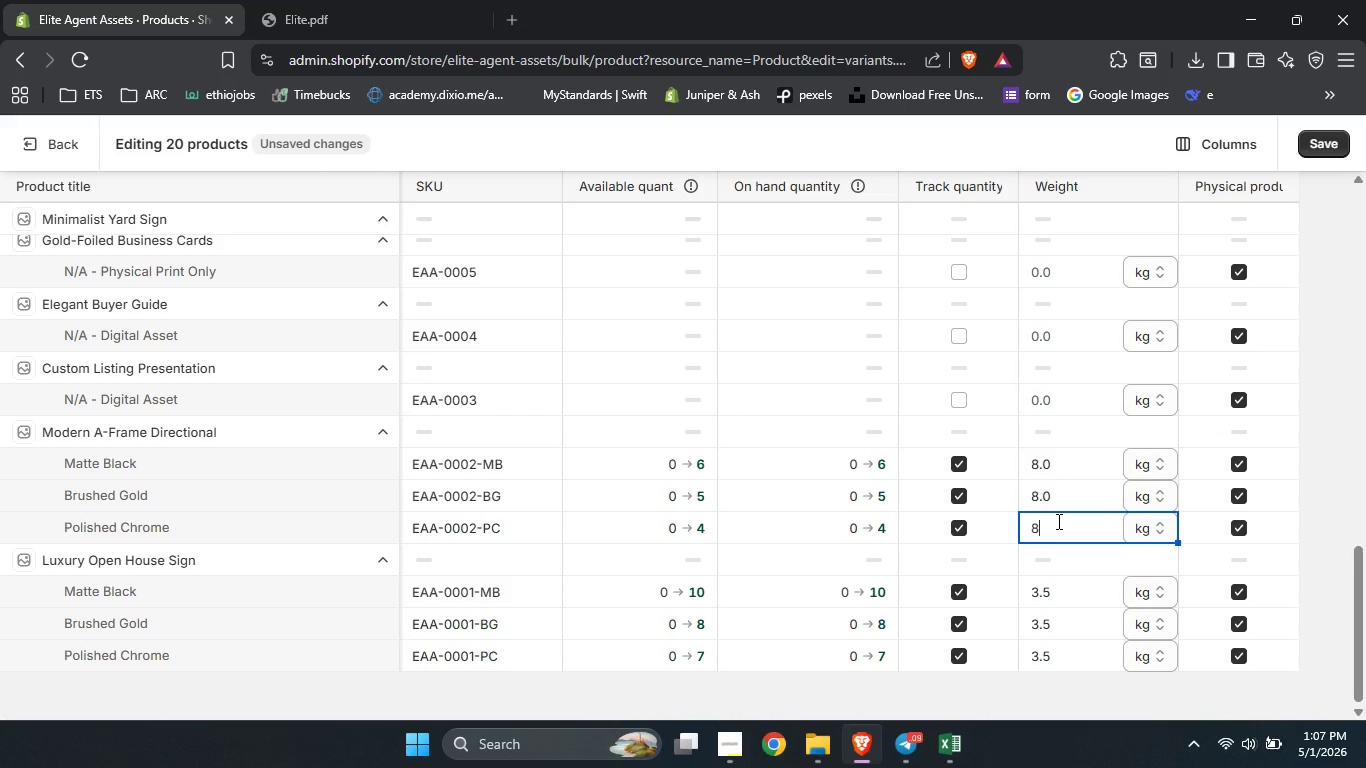 
key(Numpad8)
 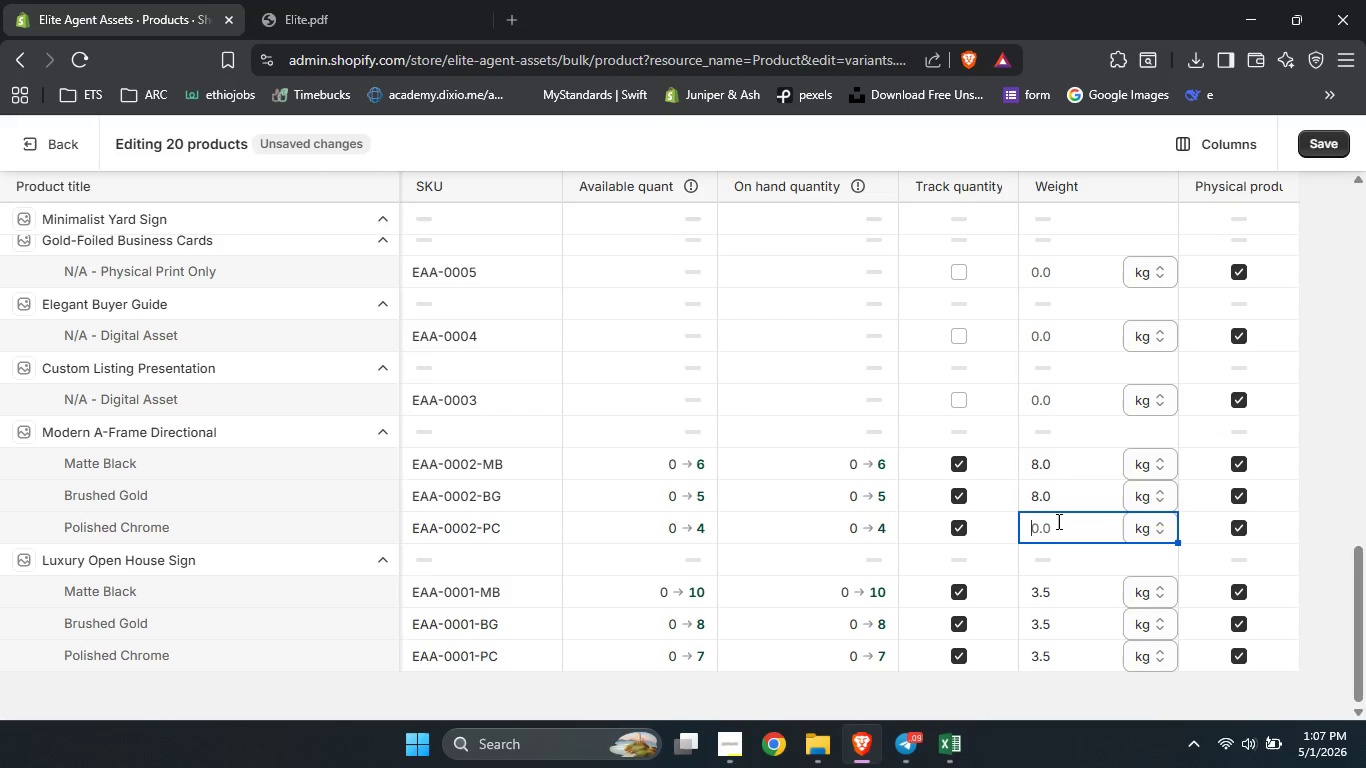 
key(Backspace)
 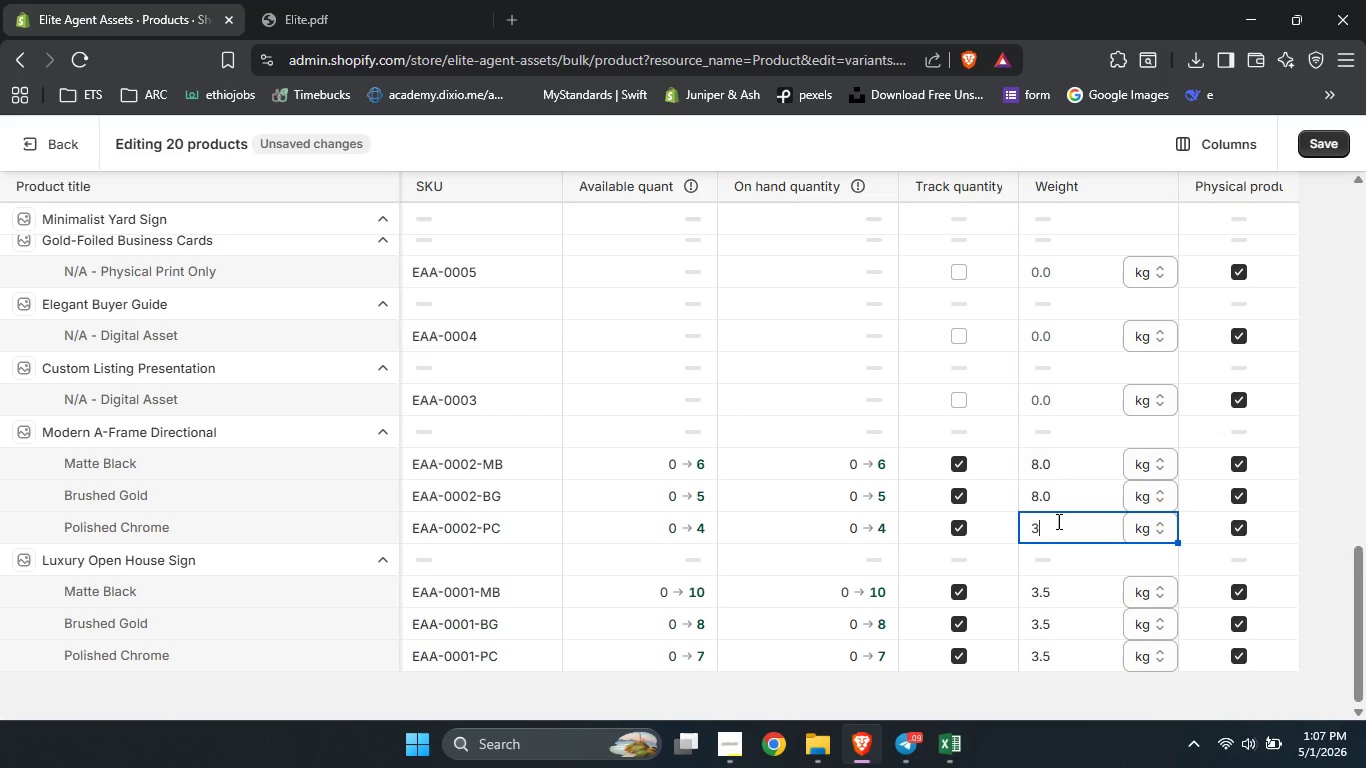 
key(Numpad3)
 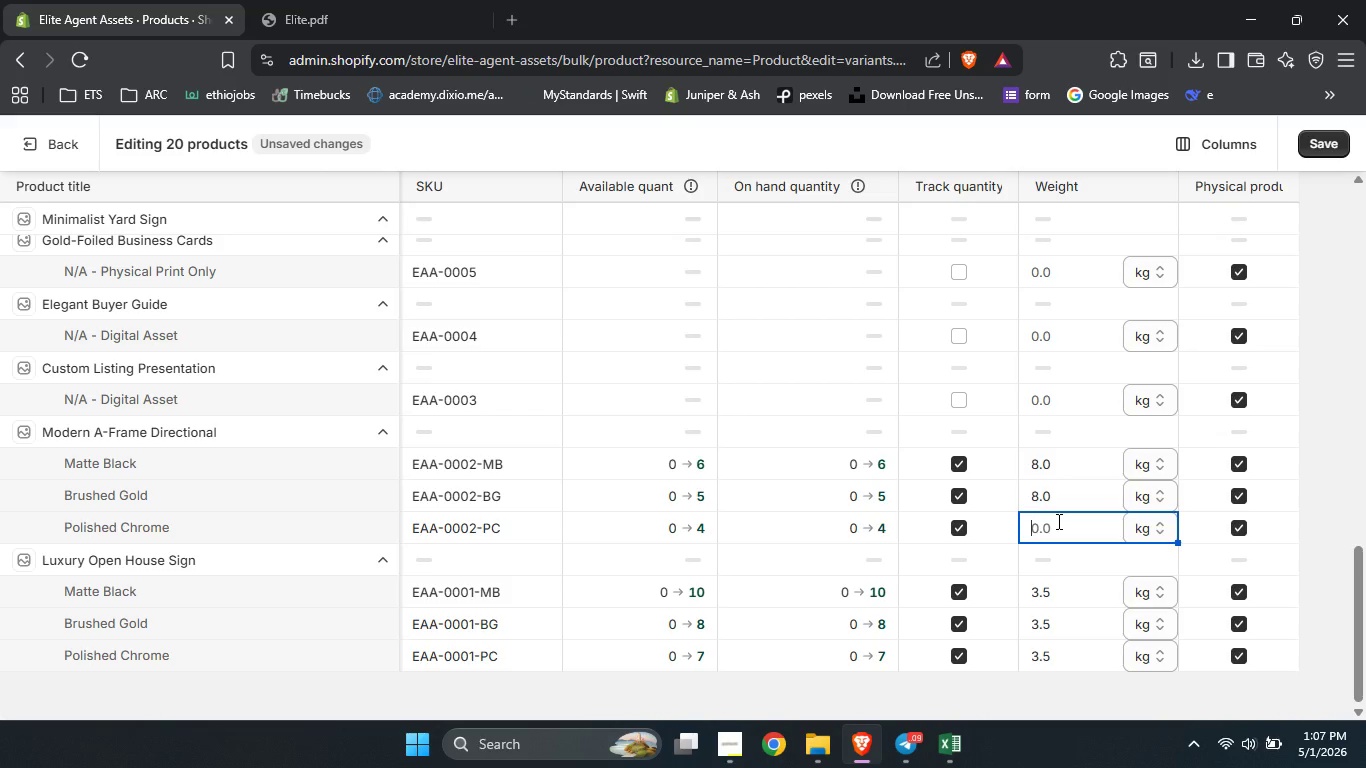 
key(Backspace)
 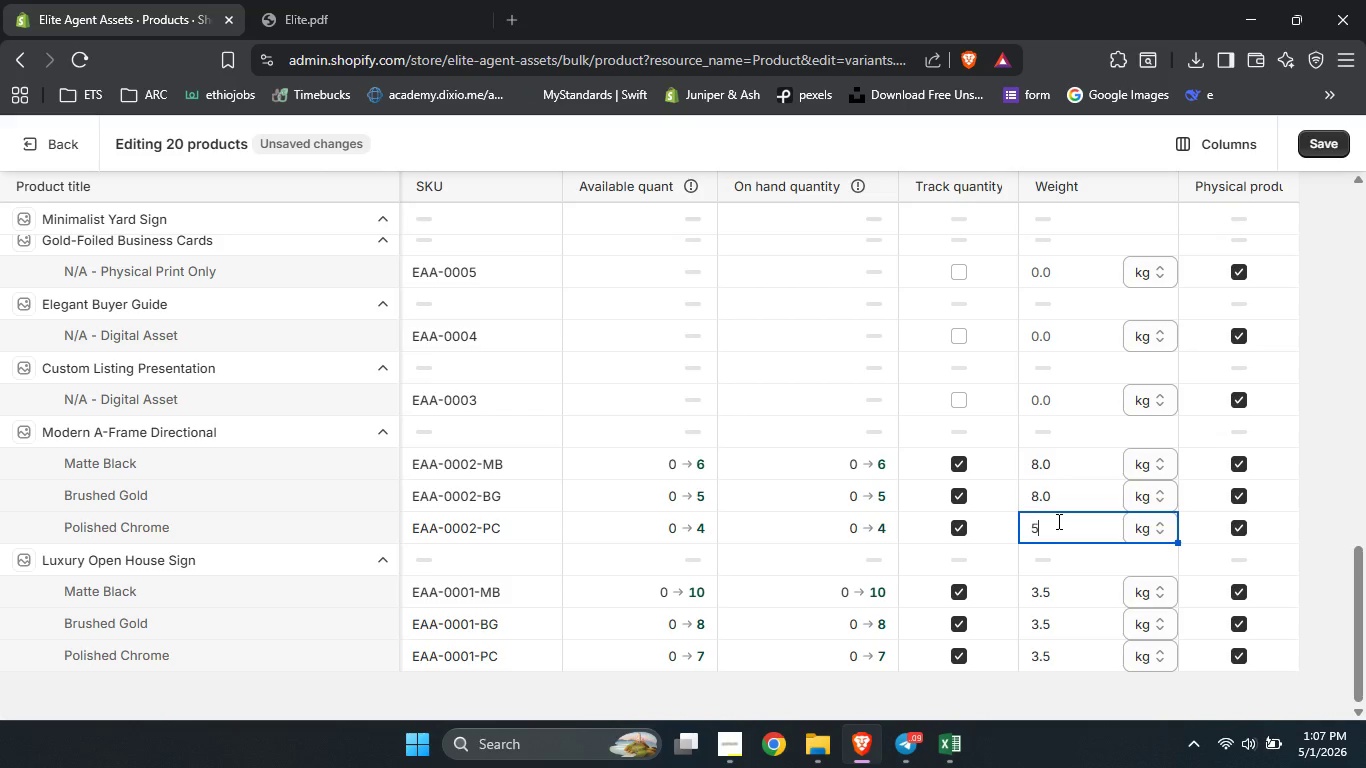 
key(Numpad5)
 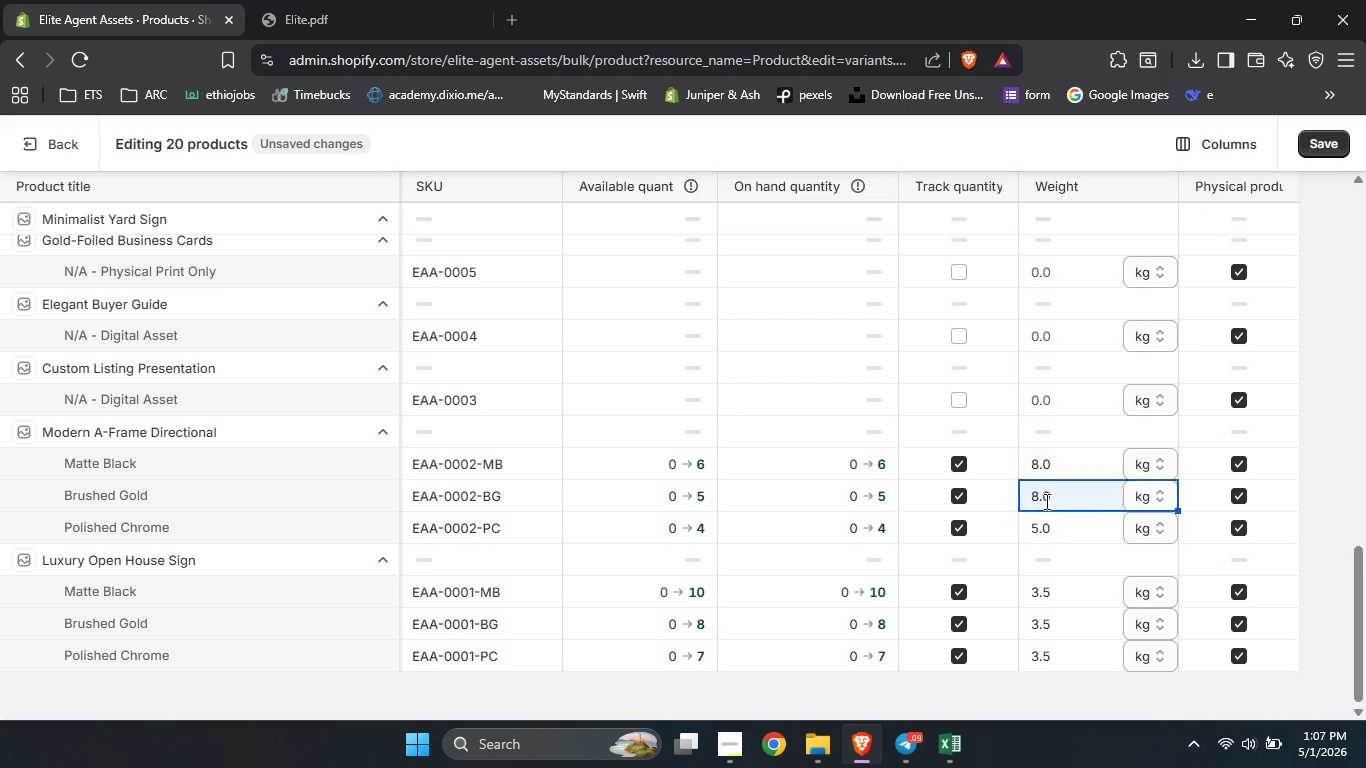 
left_click([1045, 501])
 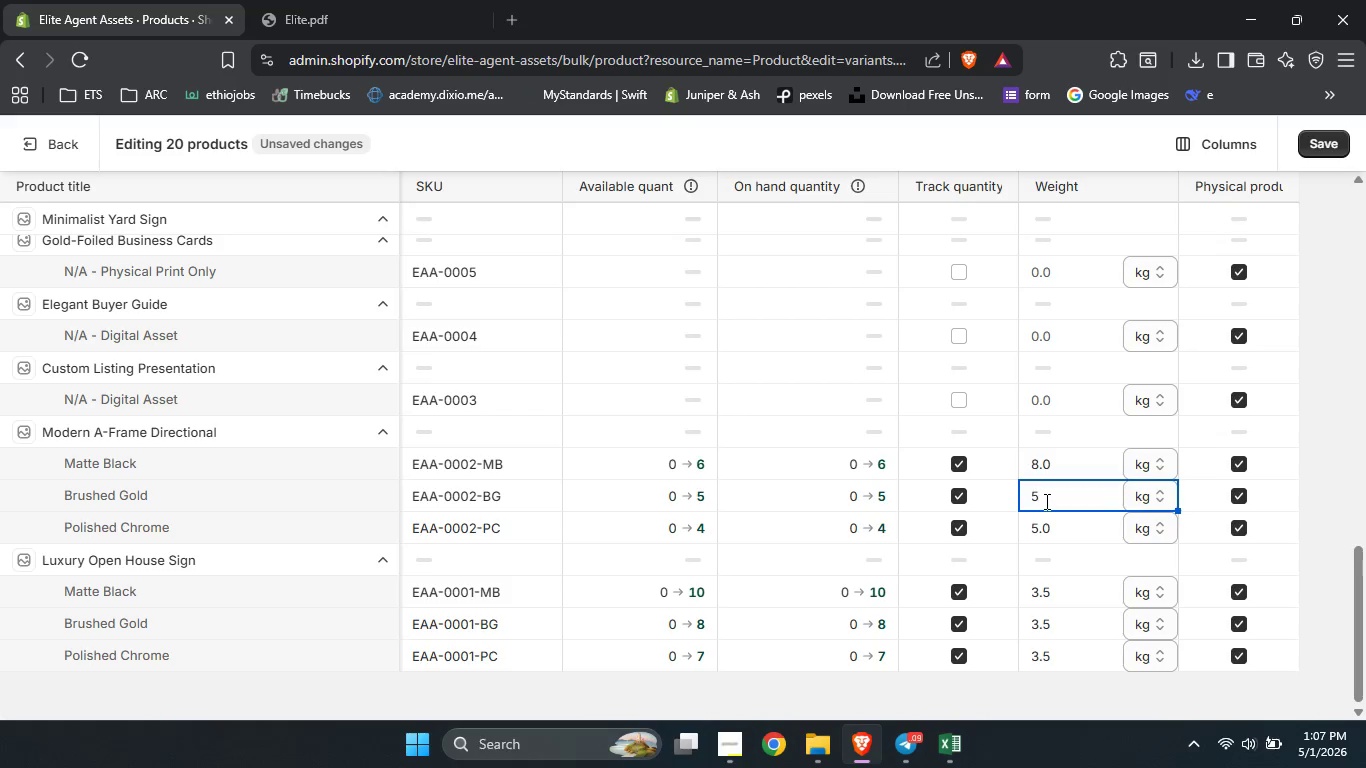 
key(Numpad5)
 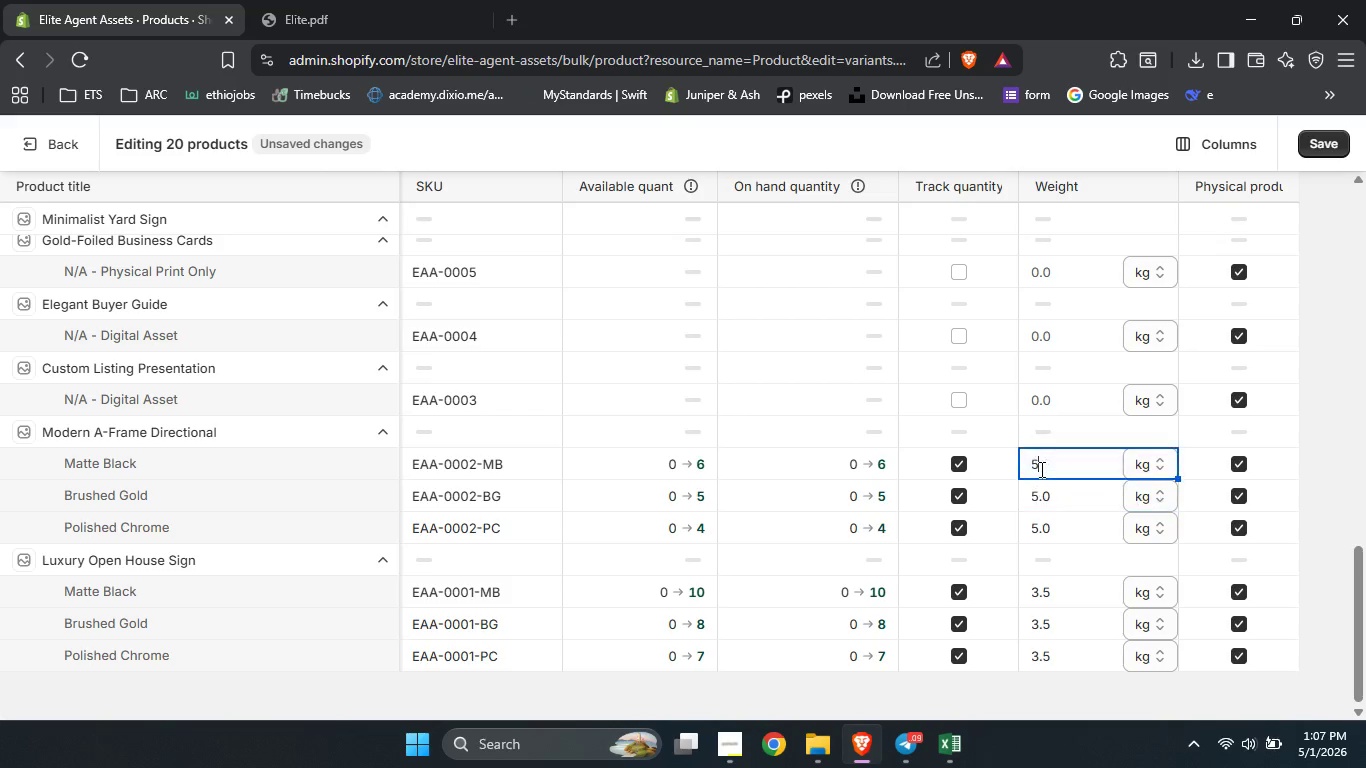 
left_click([1040, 469])
 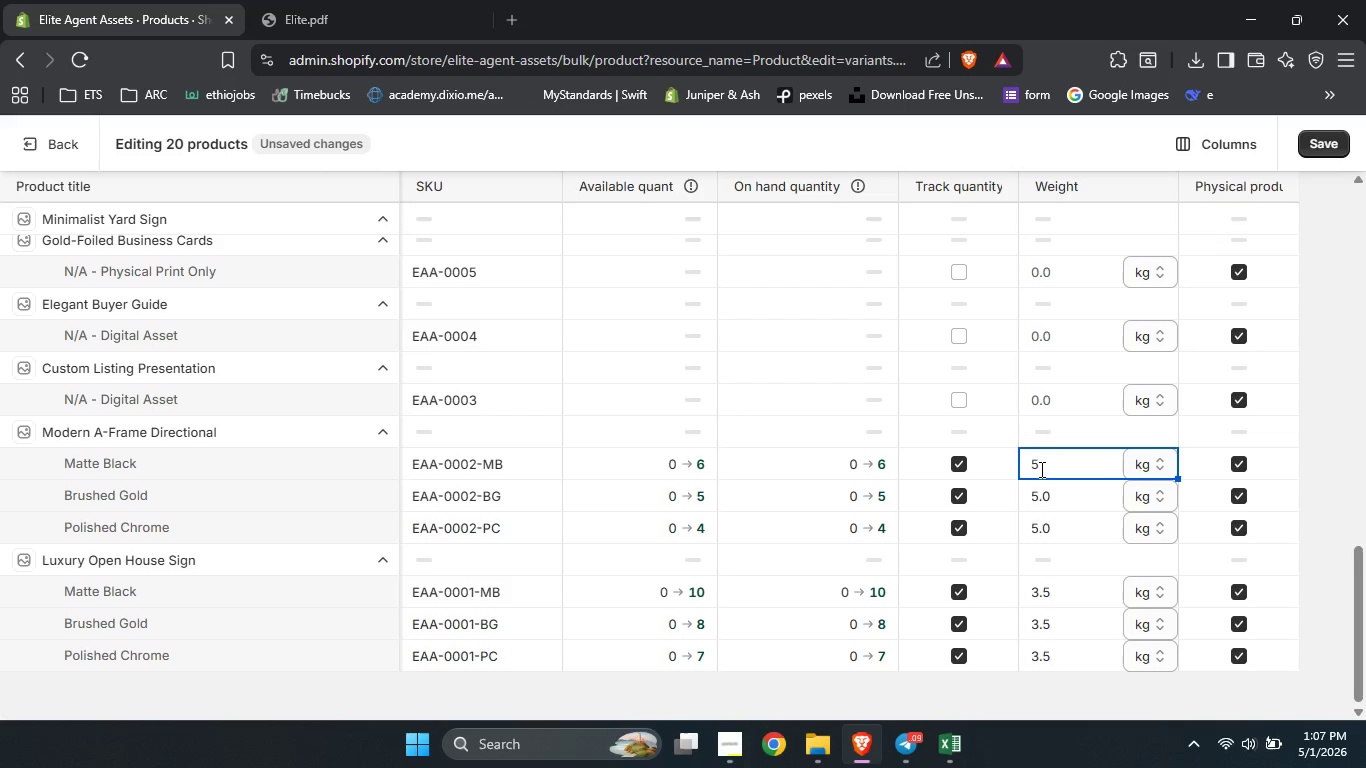 
key(Numpad5)
 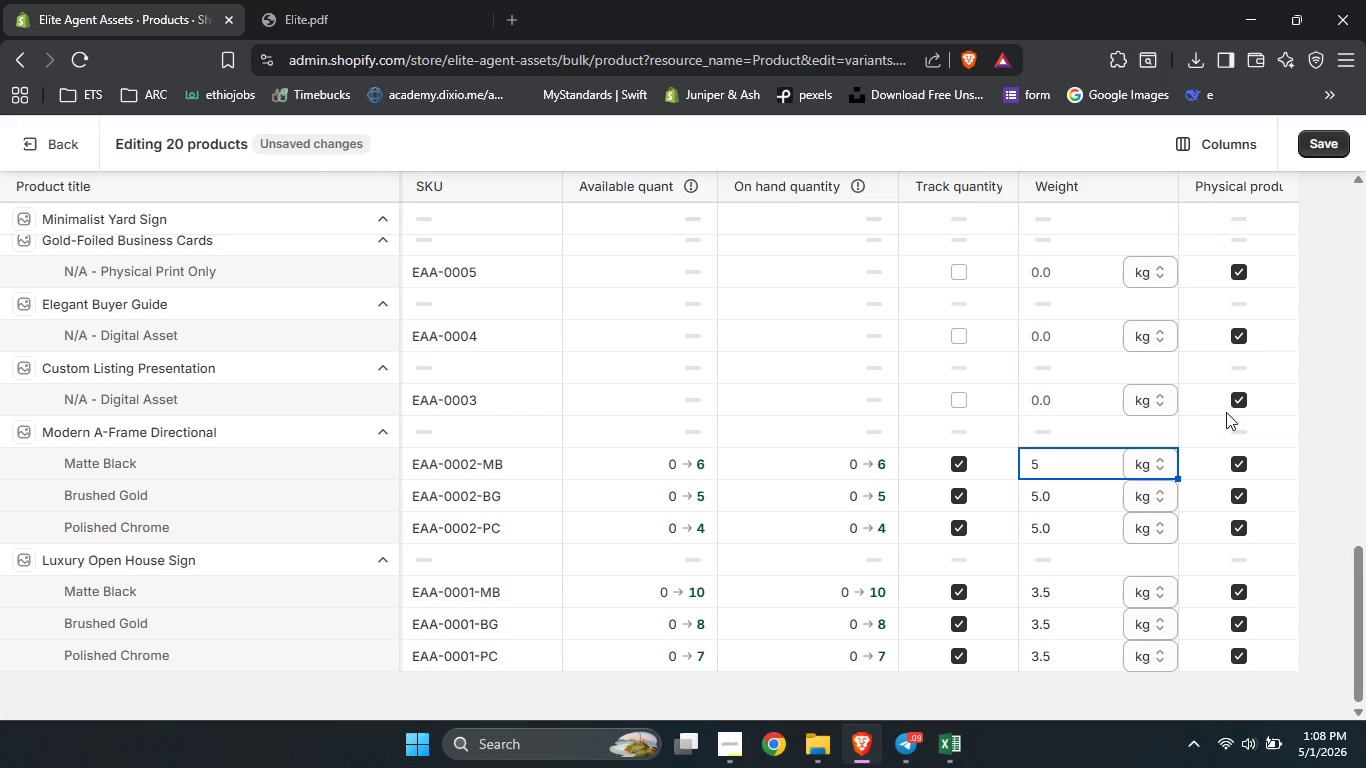 
left_click([1236, 400])
 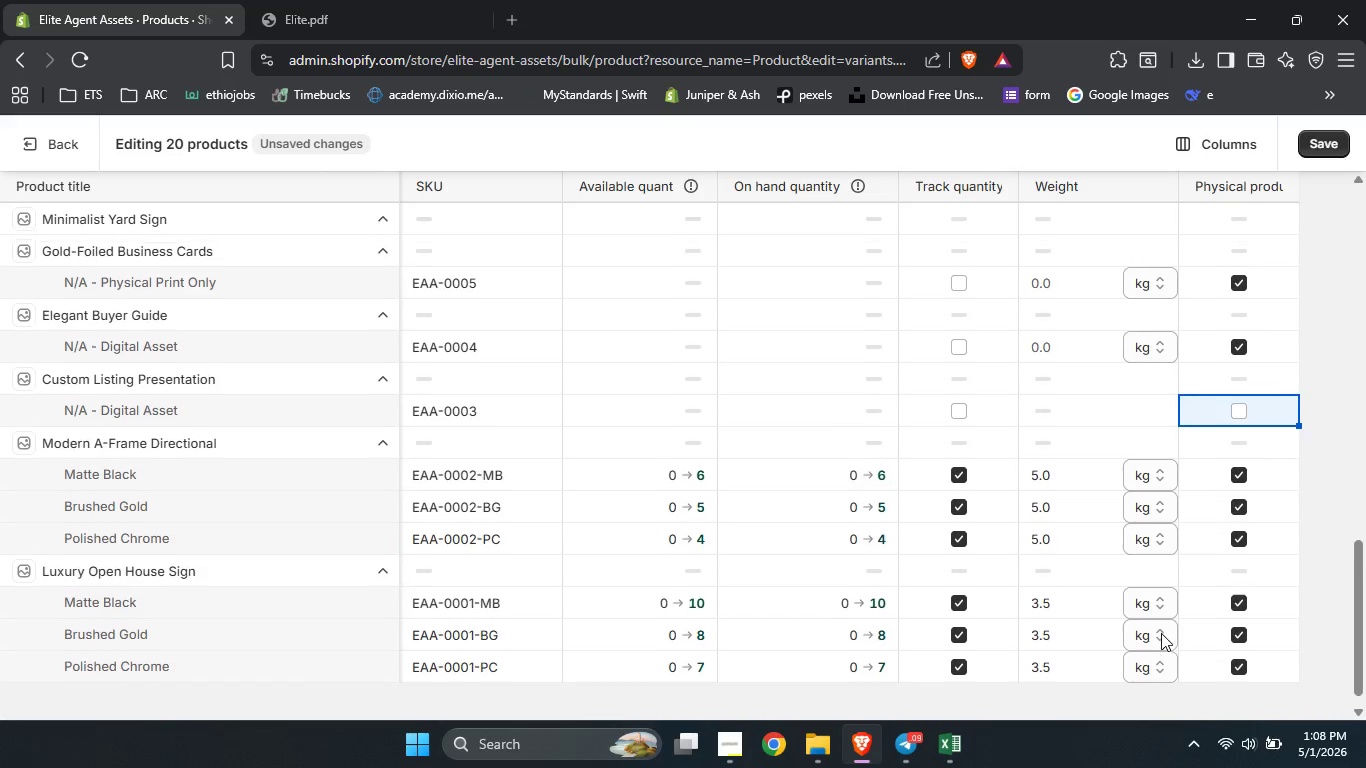 
scroll: coordinate [1161, 633], scroll_direction: up, amount: 1.0
 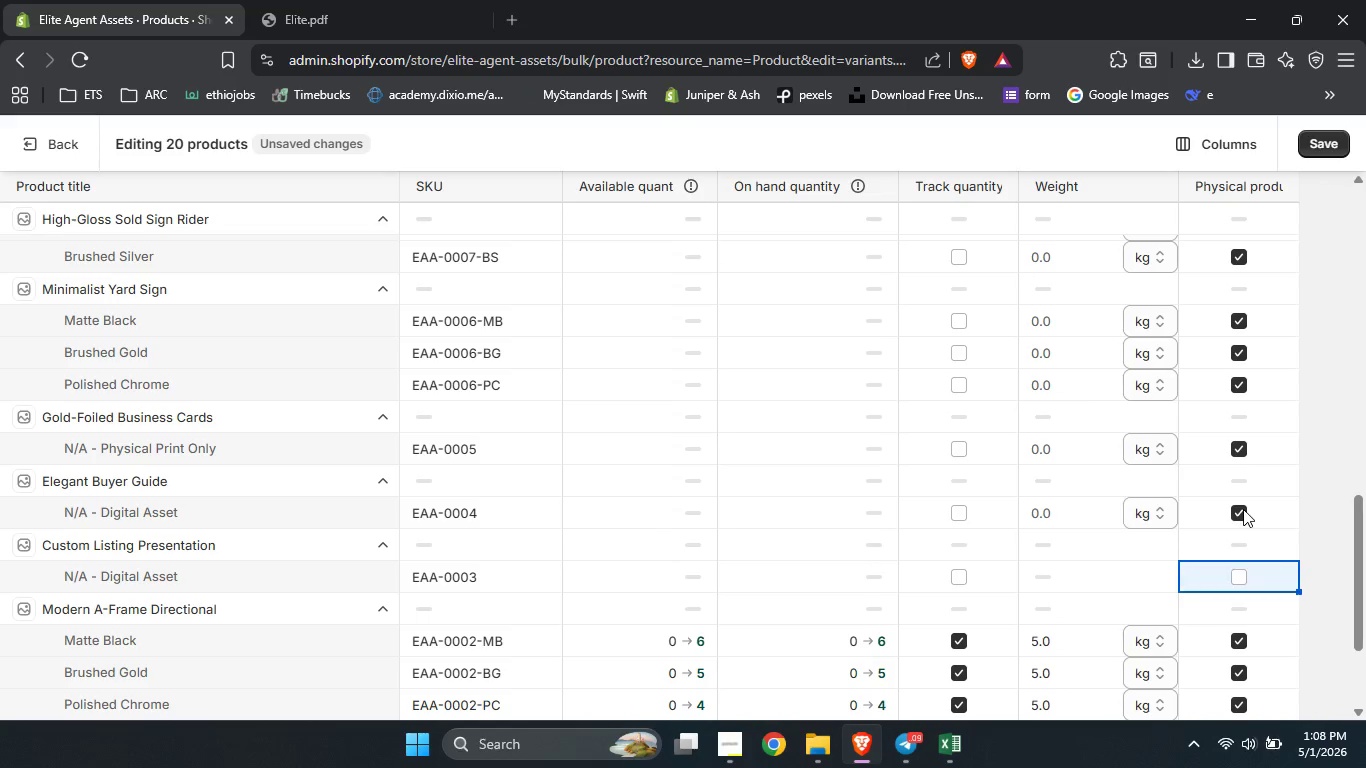 
left_click([1243, 509])
 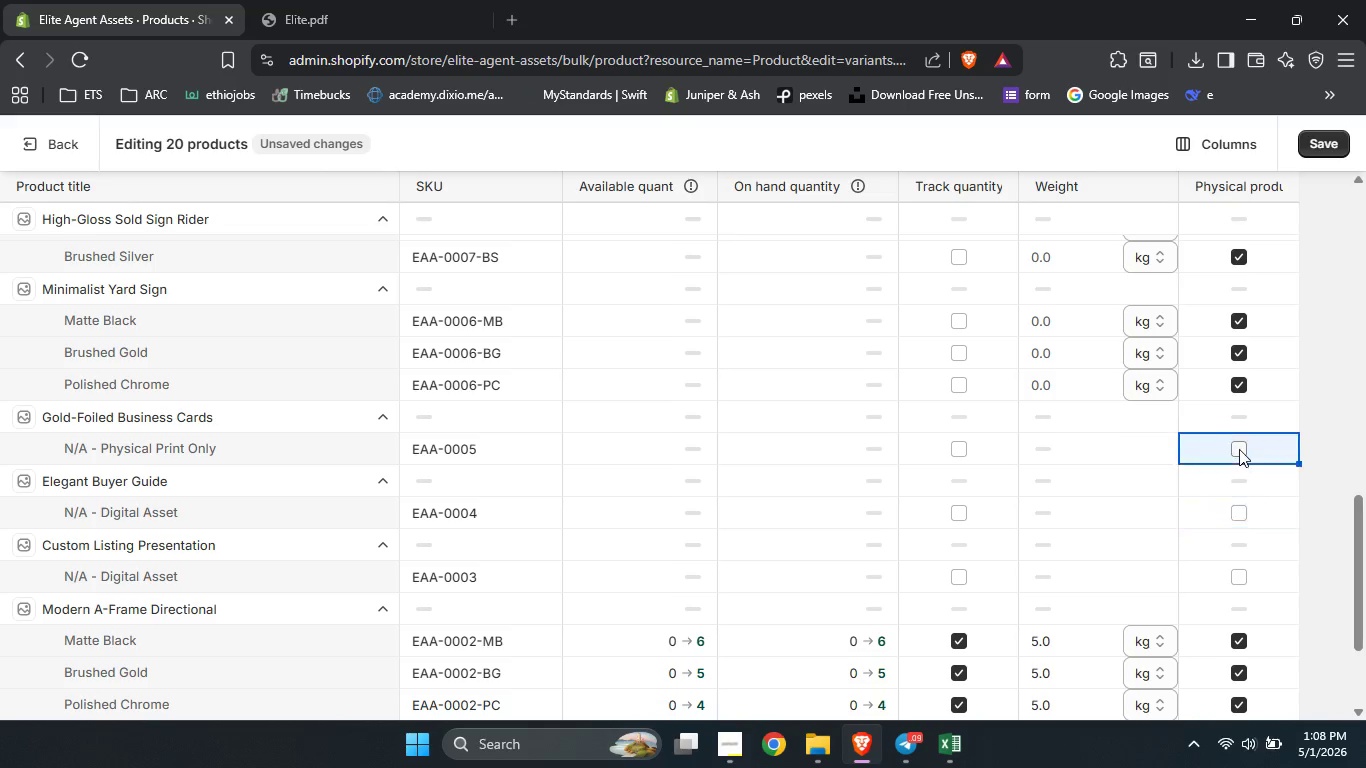 
left_click([1239, 449])
 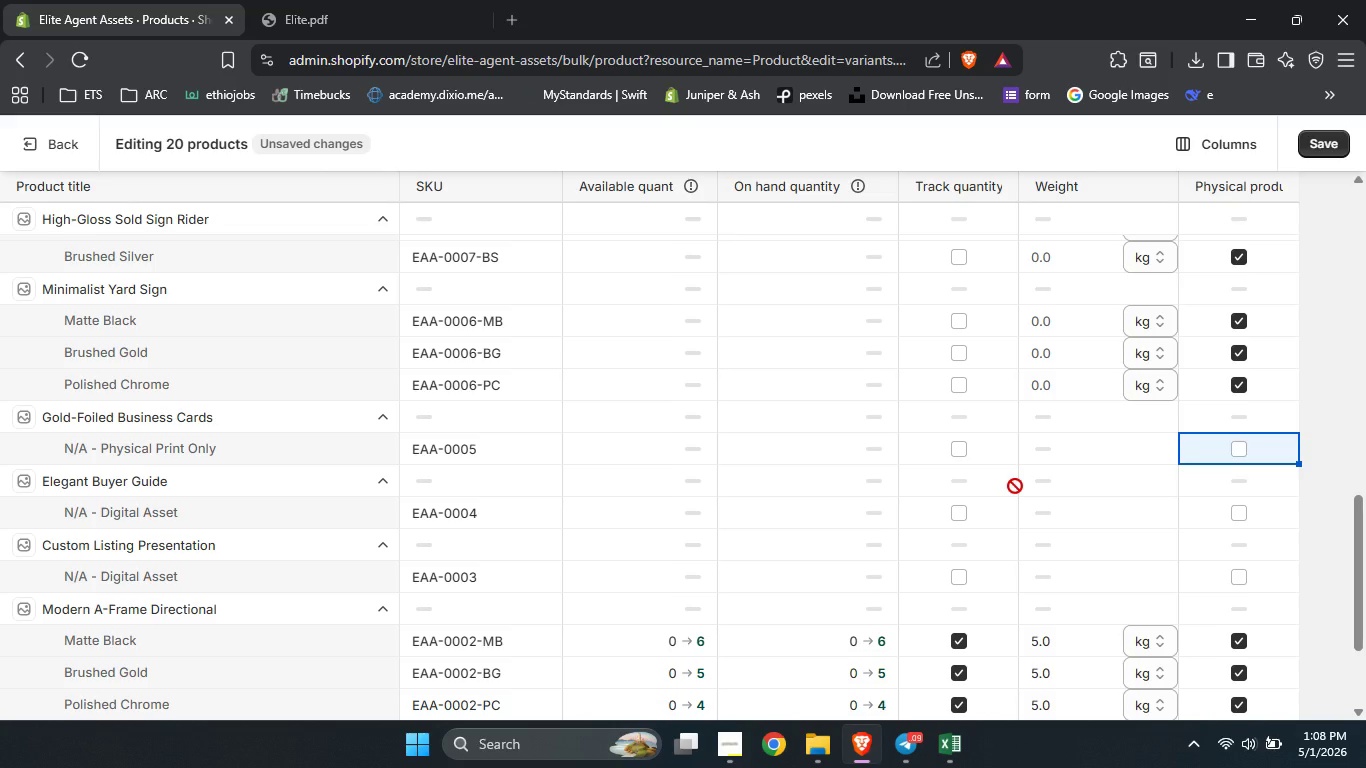 
wait(8.67)
 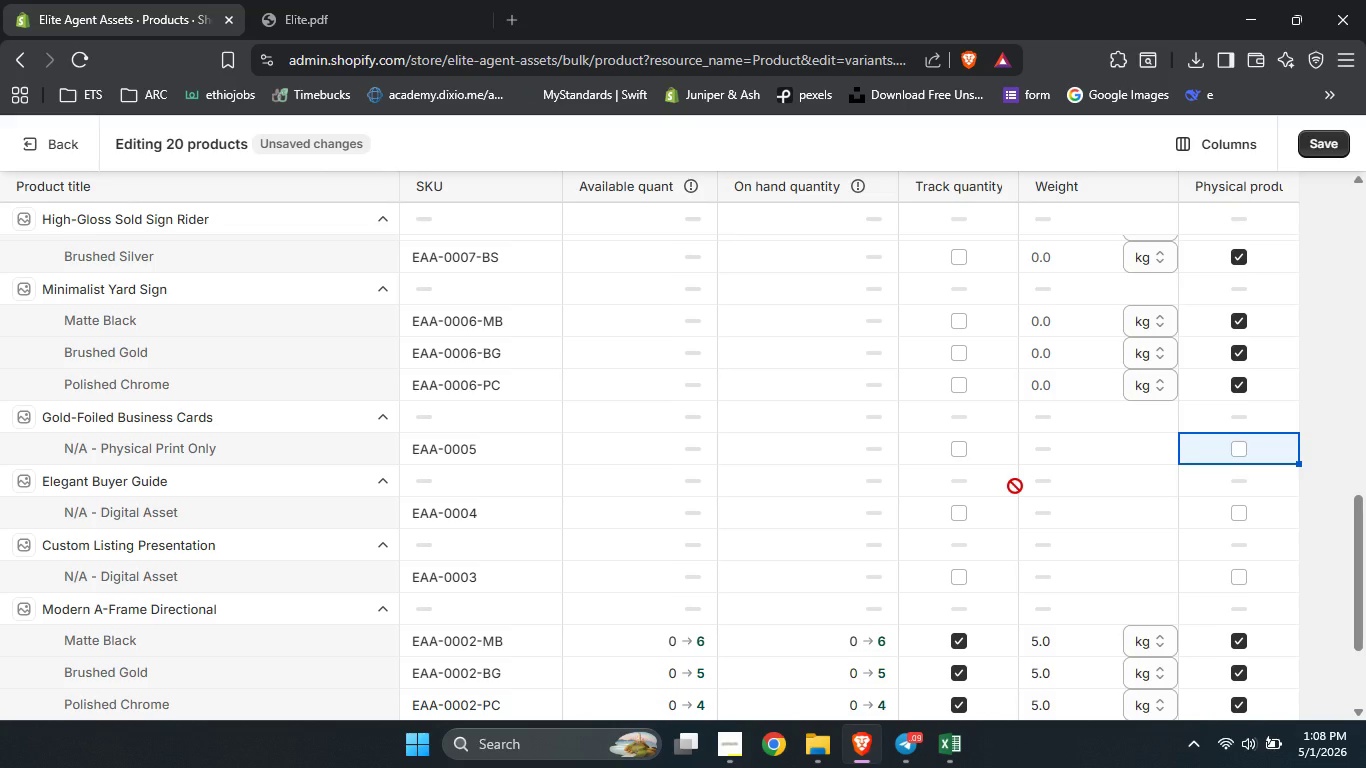 
left_click([1241, 445])
 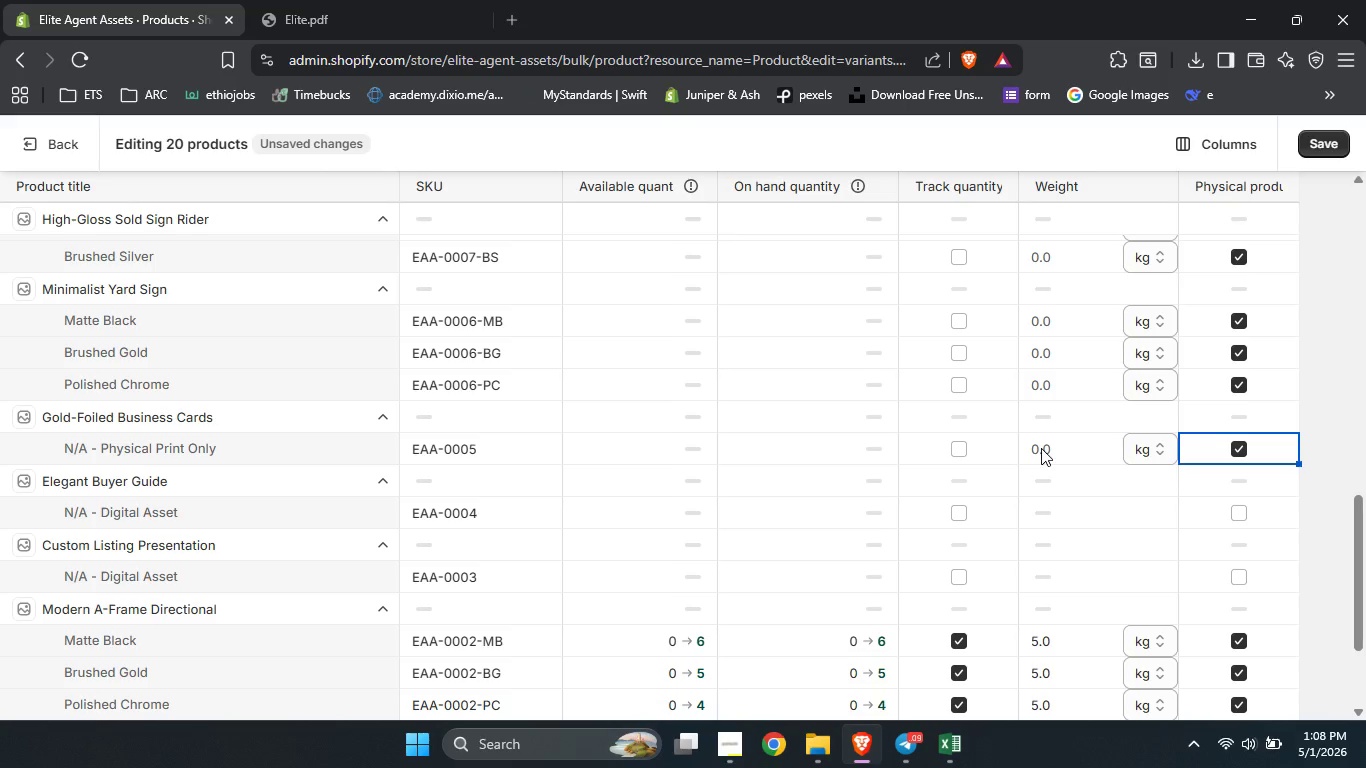 
left_click([1046, 447])
 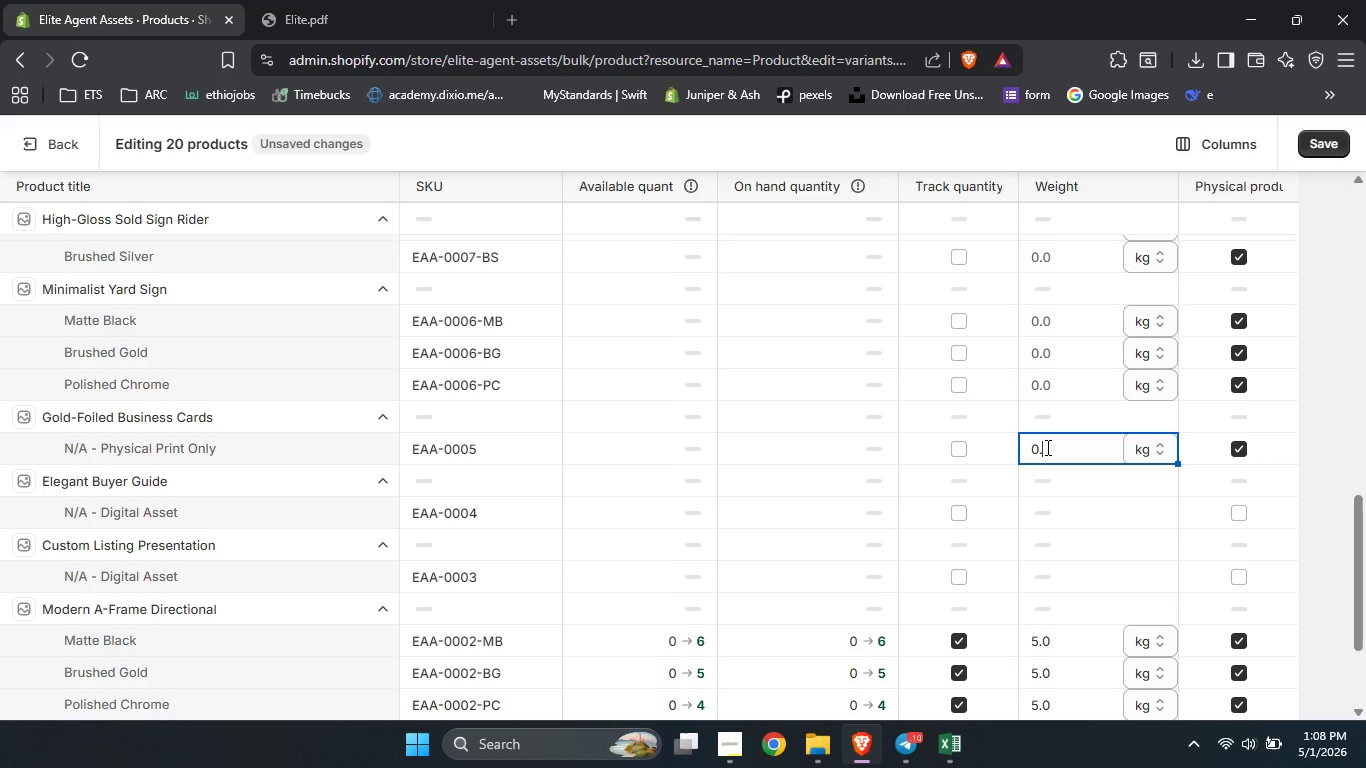 
key(Numpad0)
 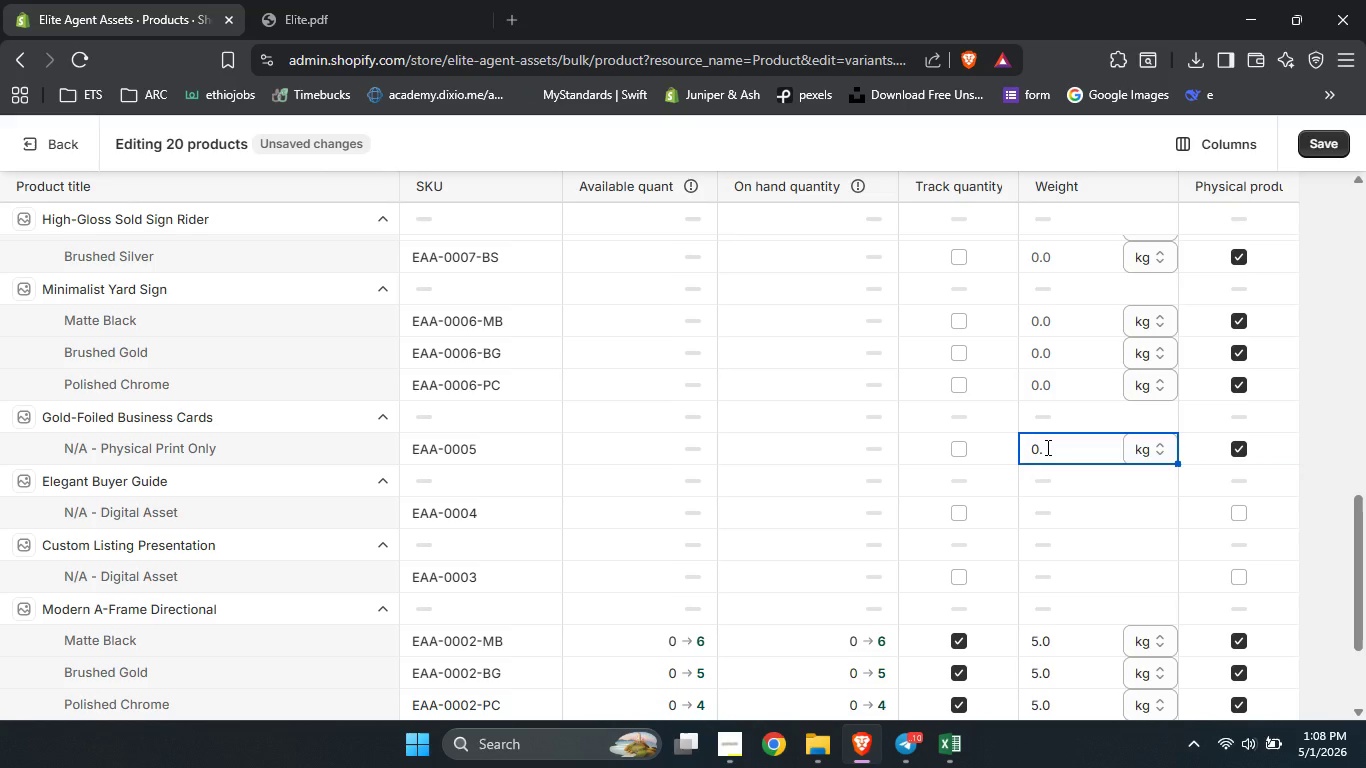 
key(NumpadDecimal)
 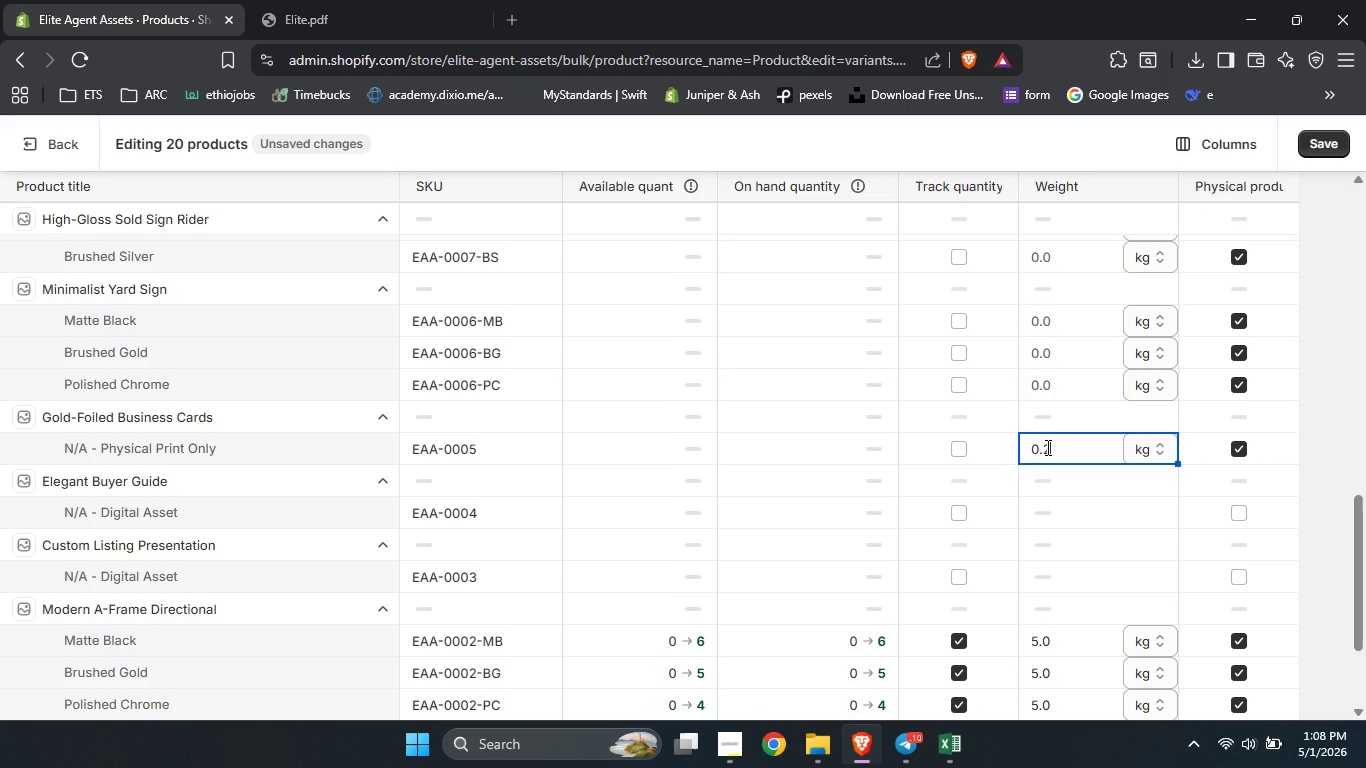 
key(Numpad2)
 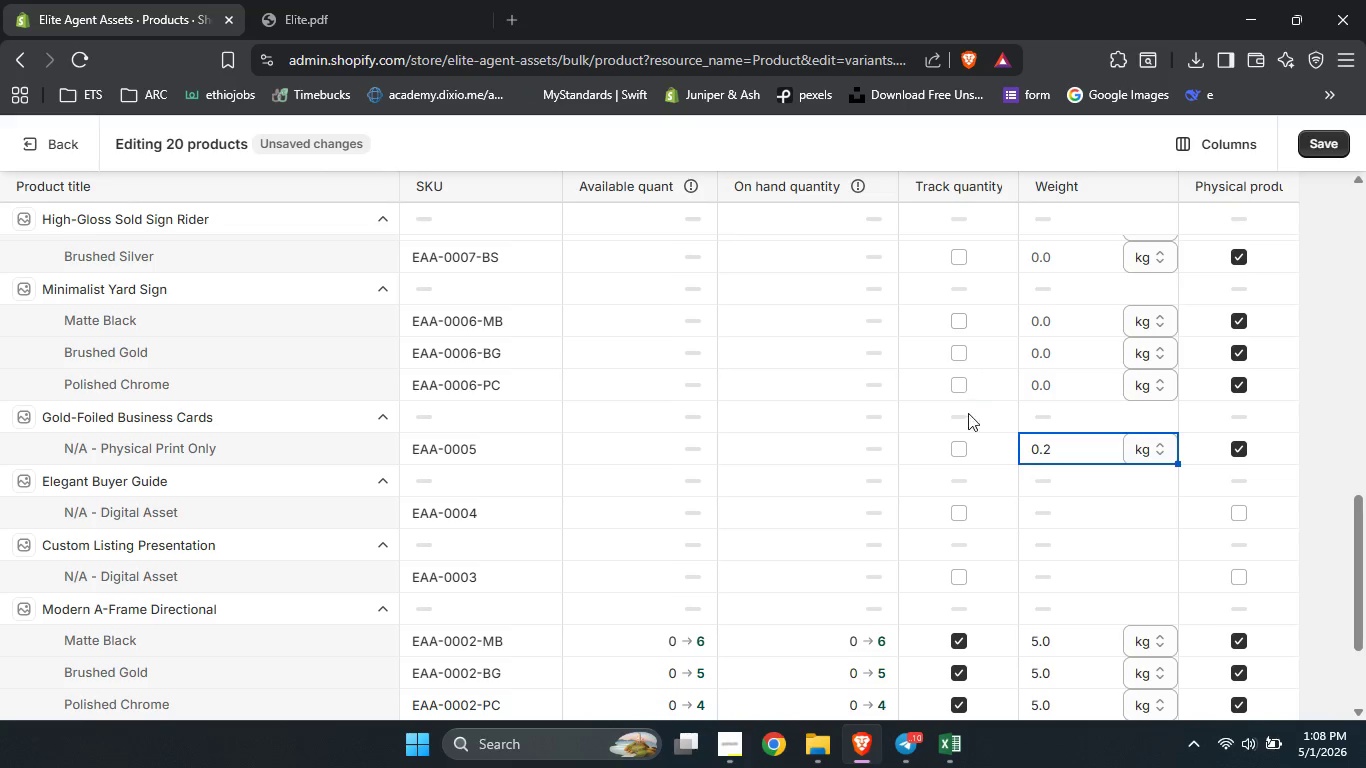 
wait(7.44)
 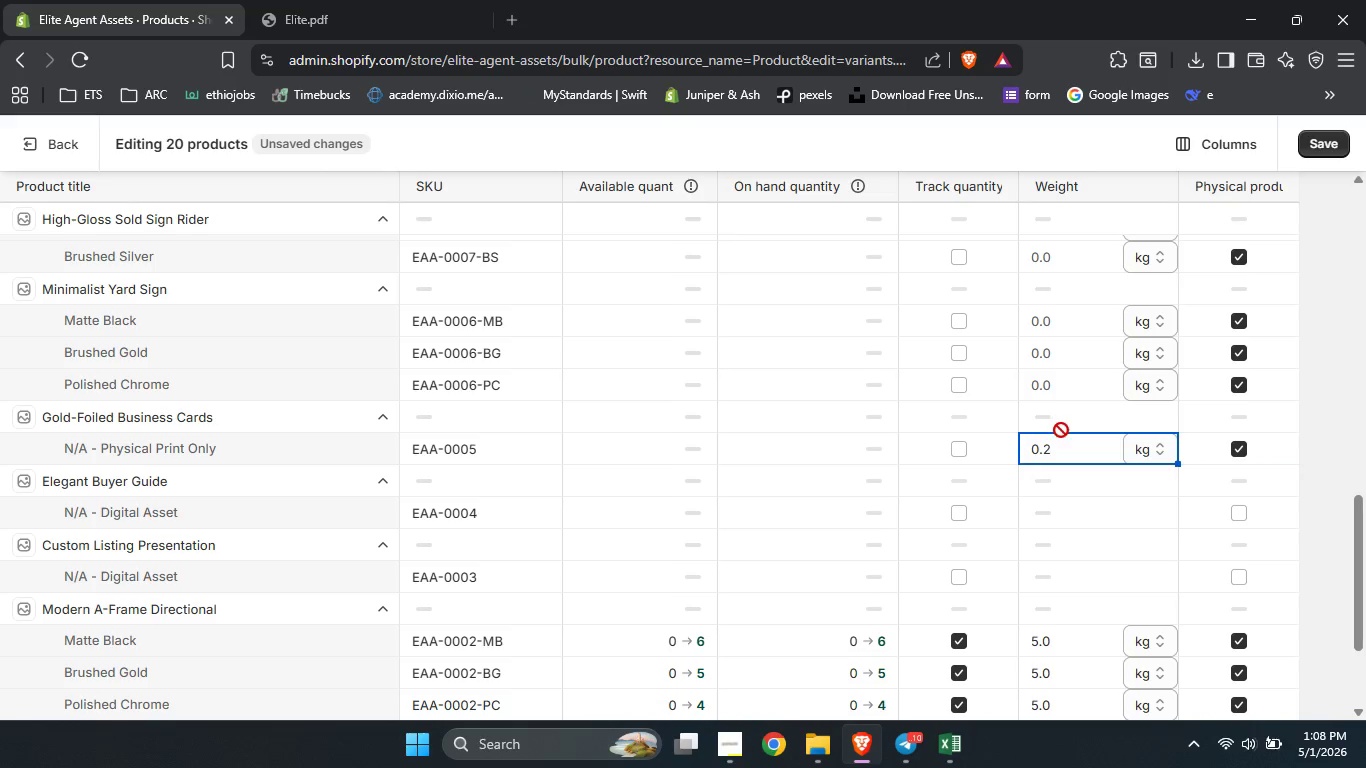 
left_click([961, 446])
 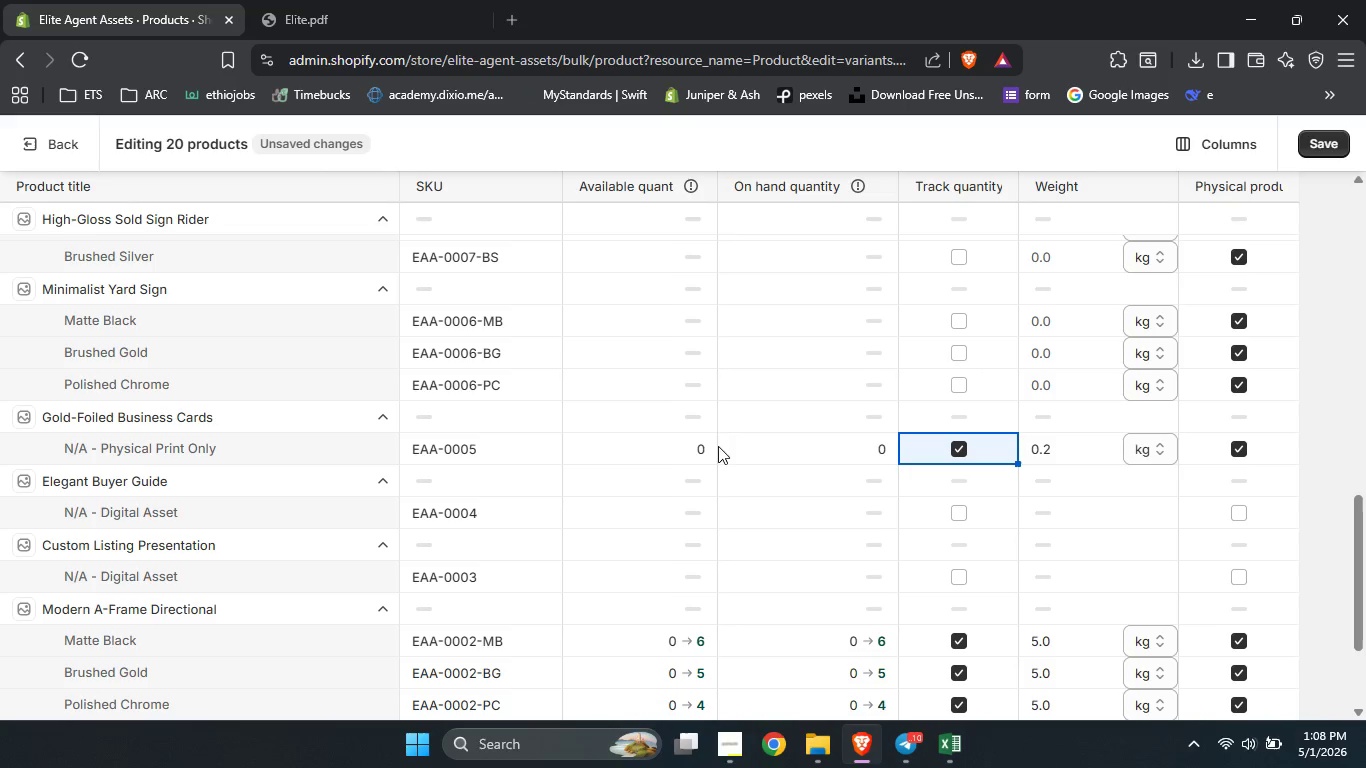 
left_click([704, 452])
 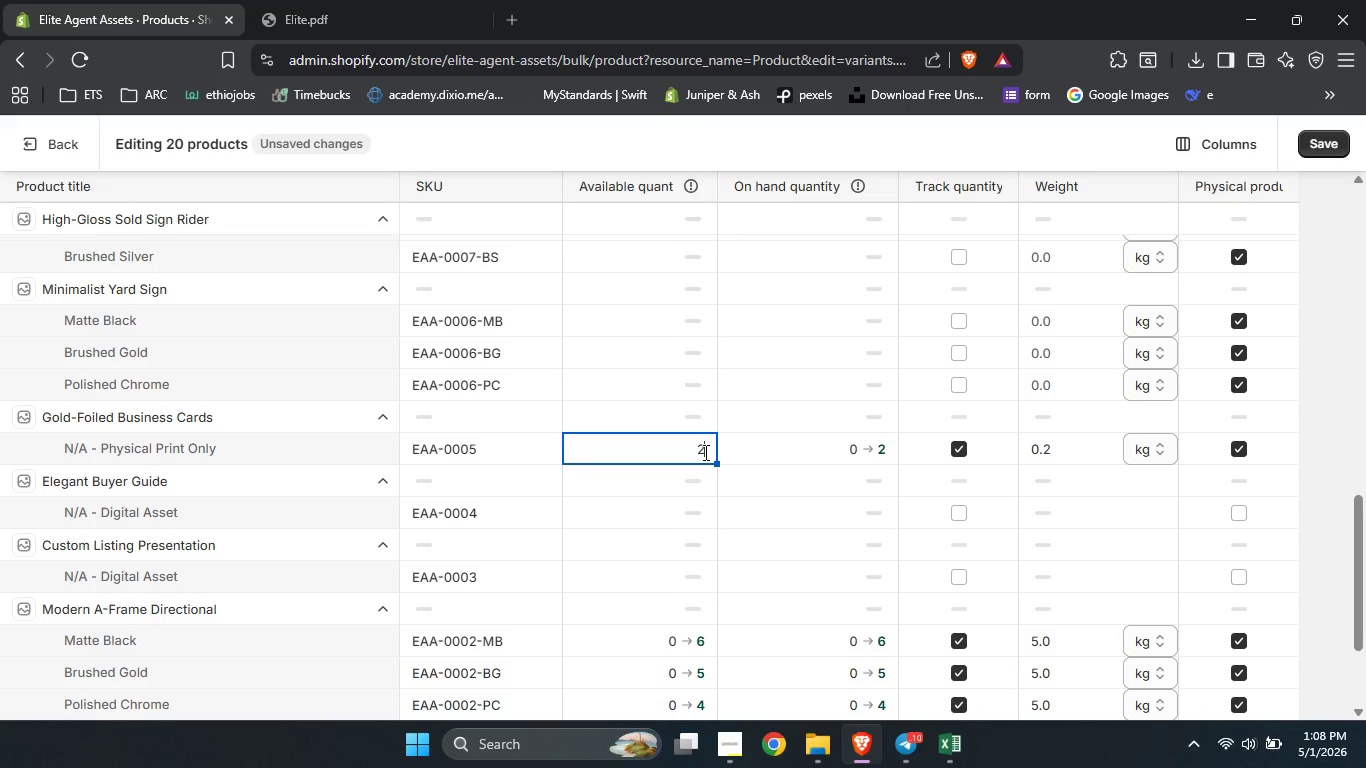 
key(Numpad2)
 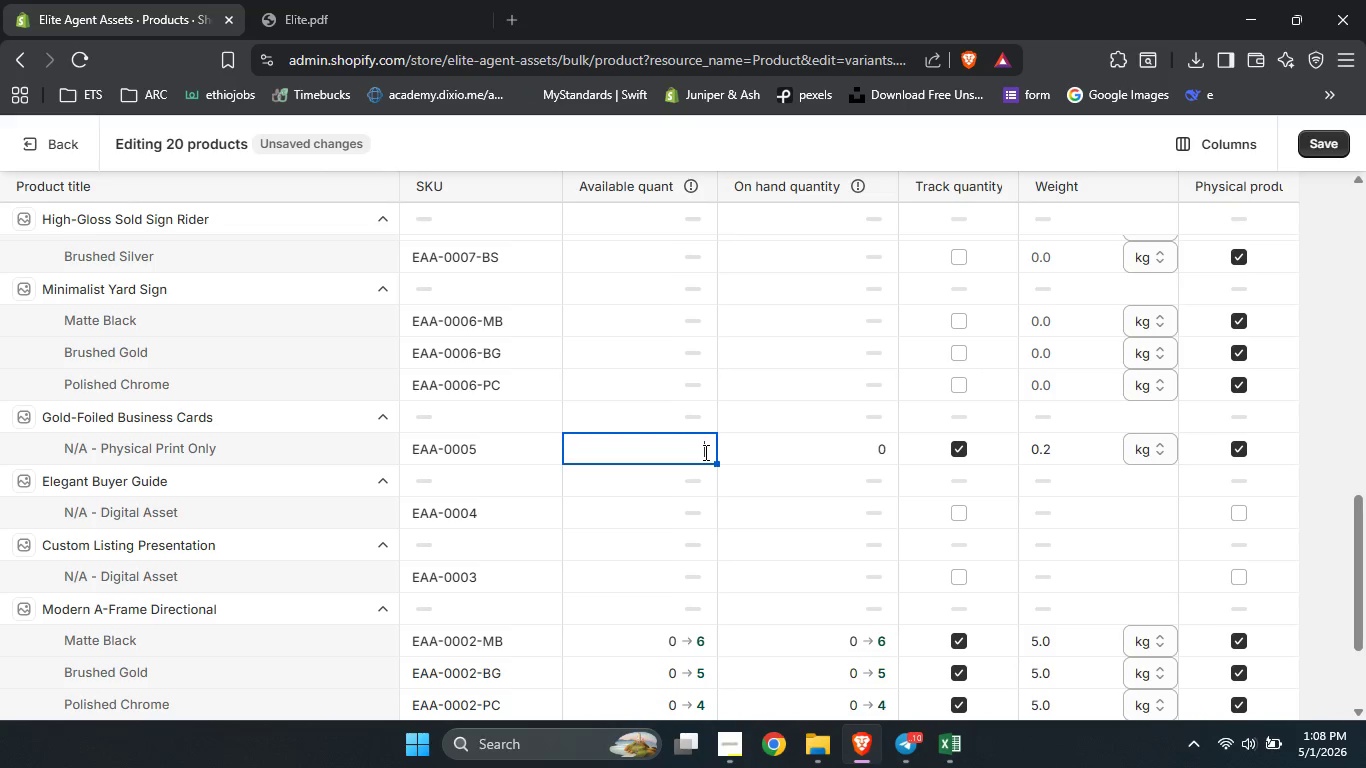 
key(Backspace)
 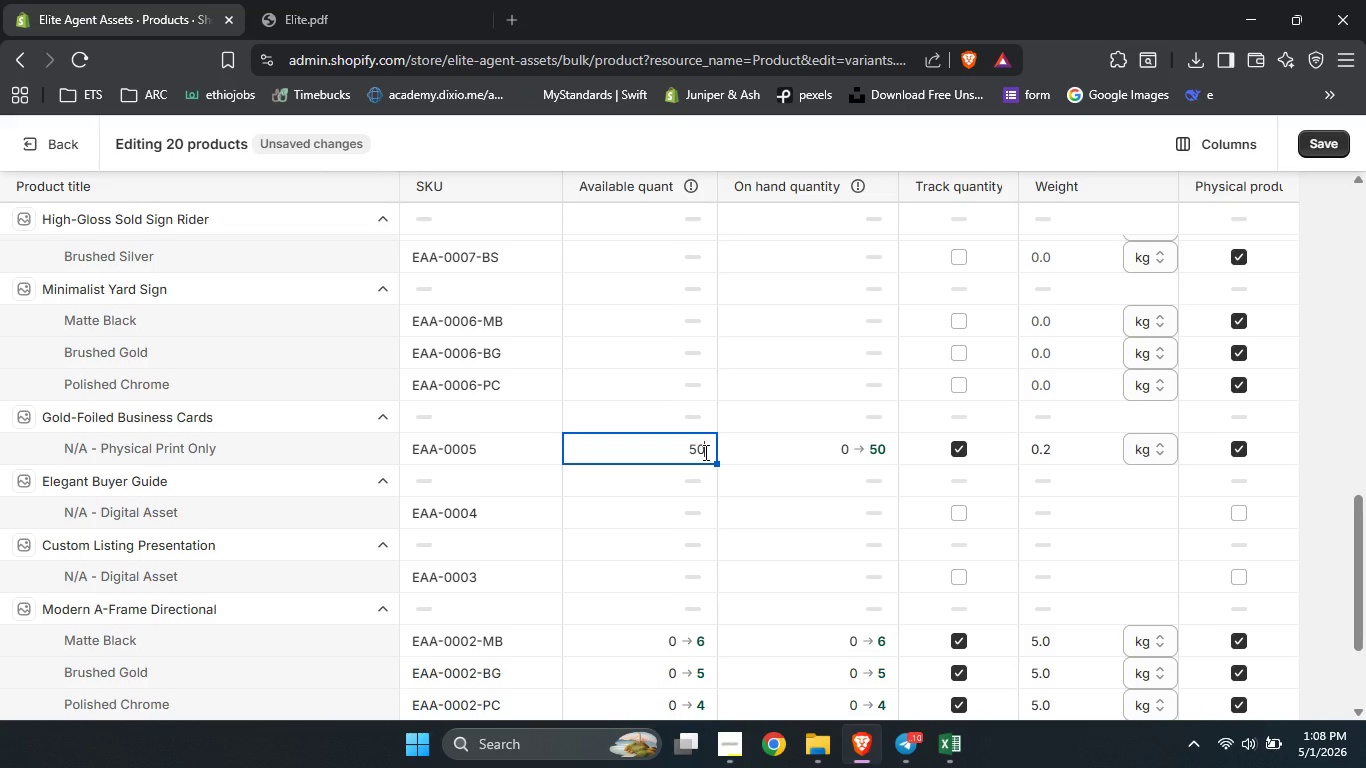 
key(Numpad5)
 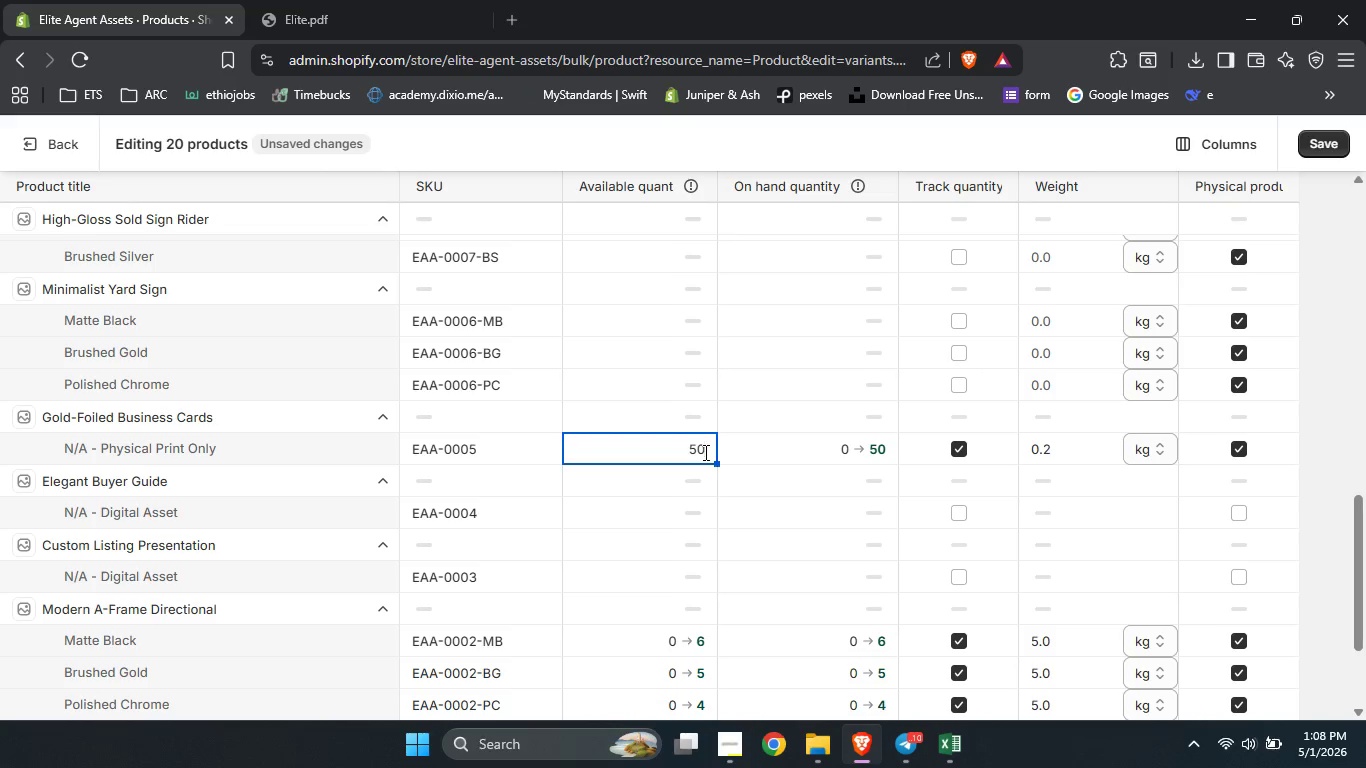 
key(Numpad0)
 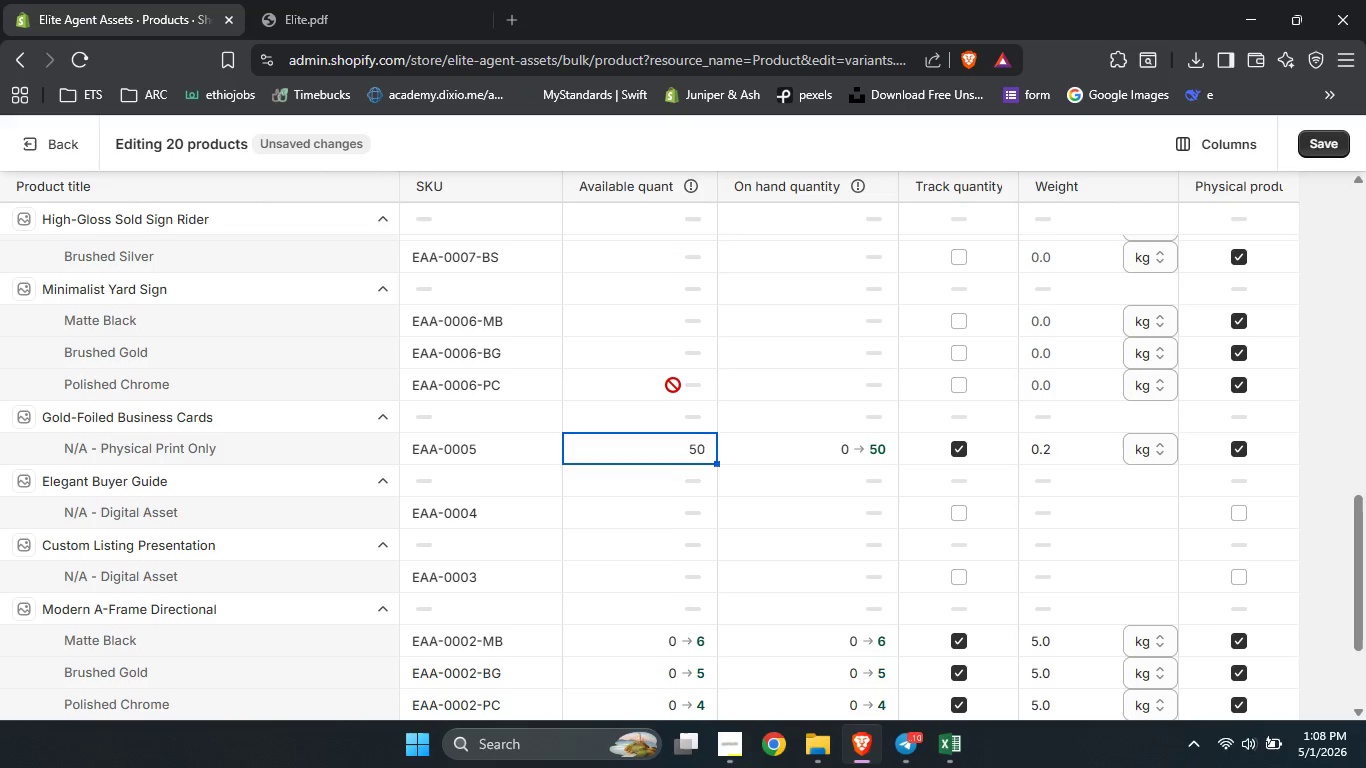 
left_click([673, 385])
 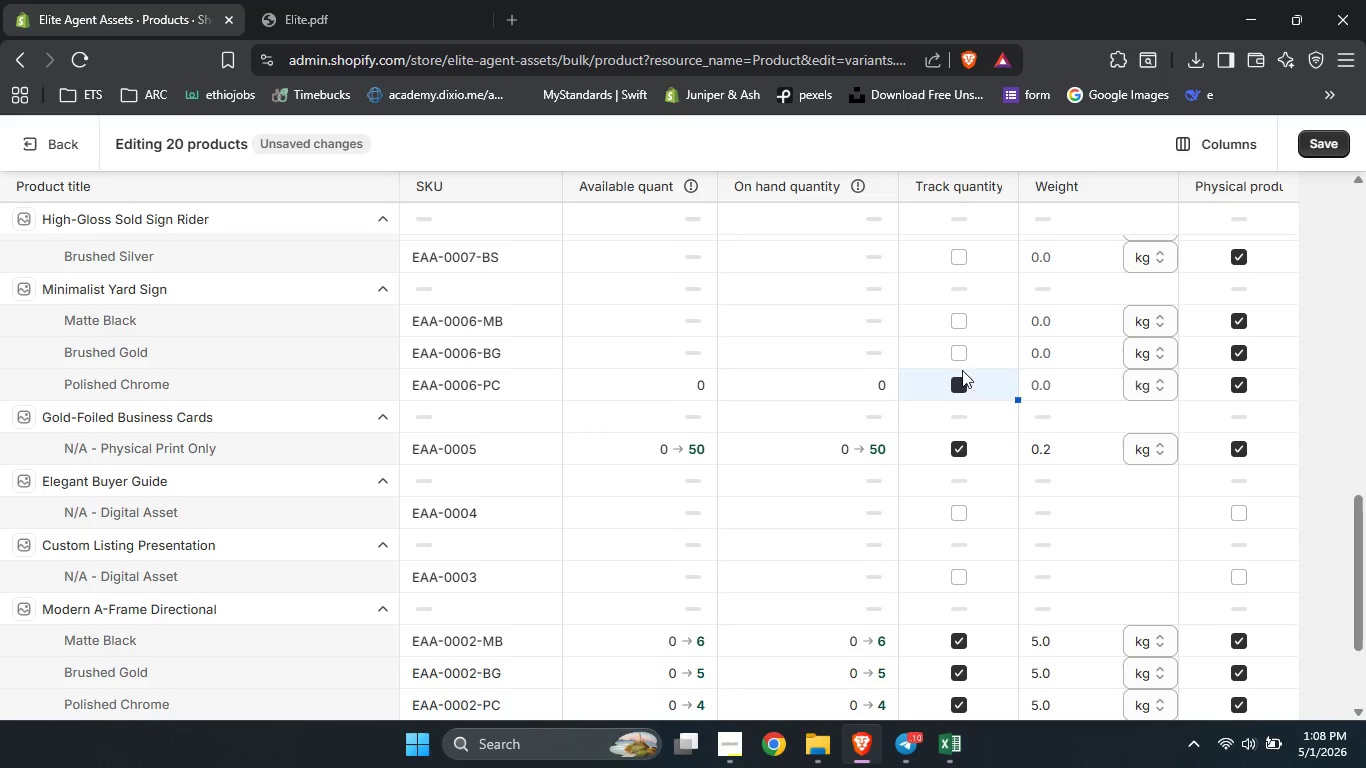 
left_click([962, 384])
 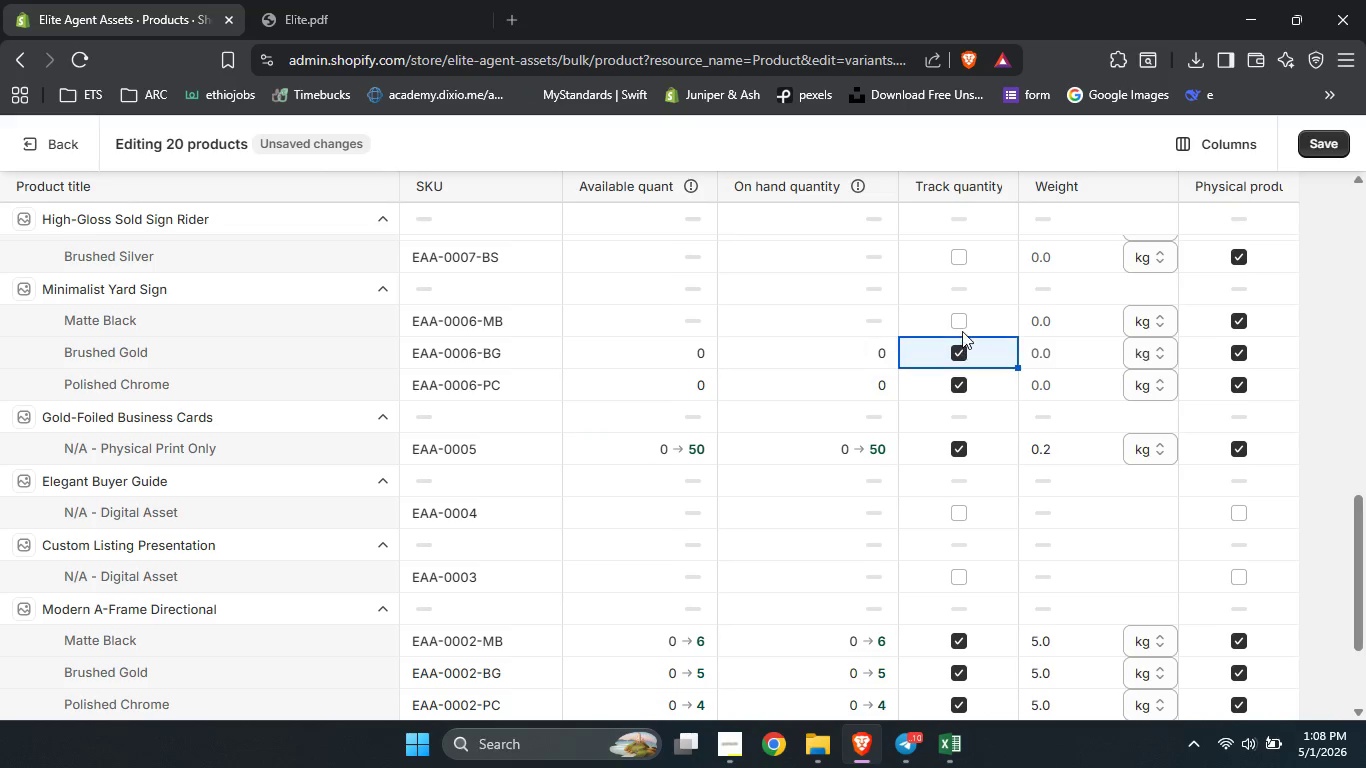 
left_click([962, 360])
 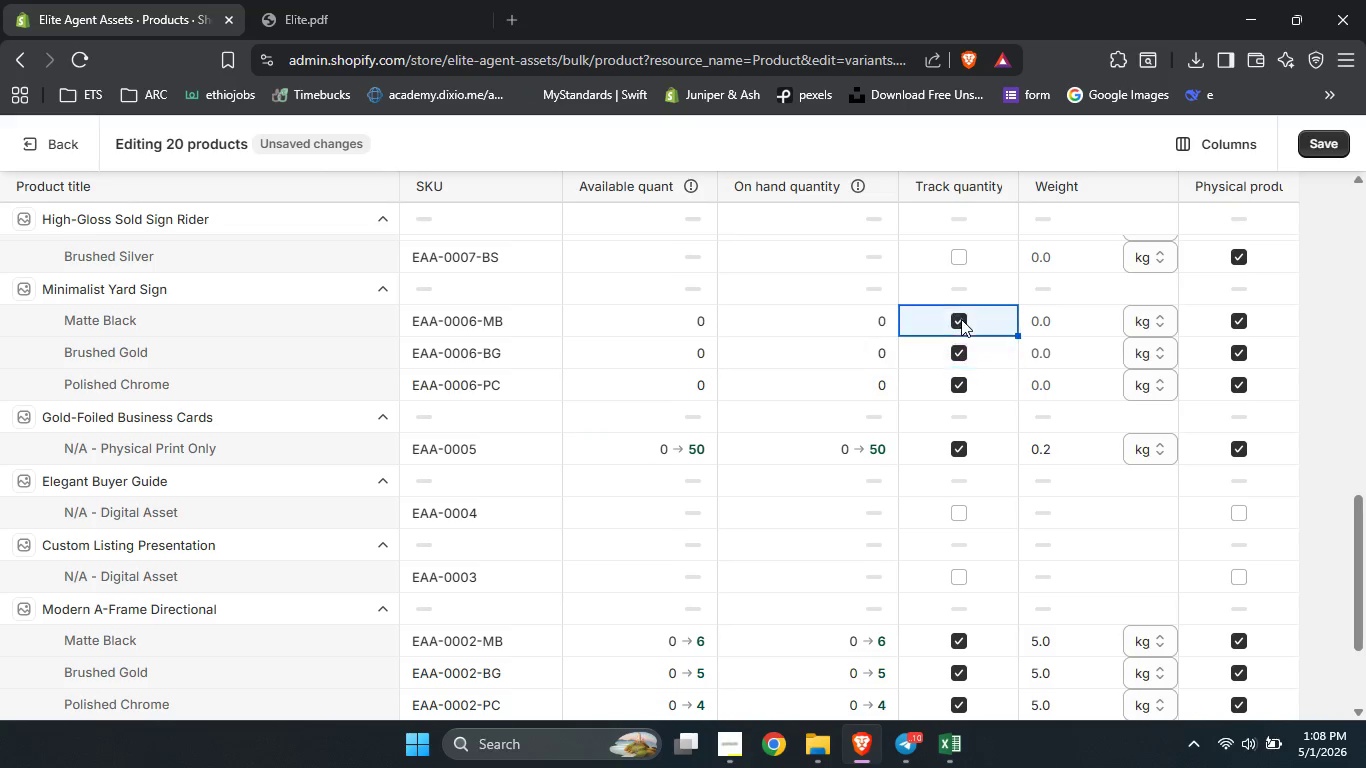 
left_click([961, 319])
 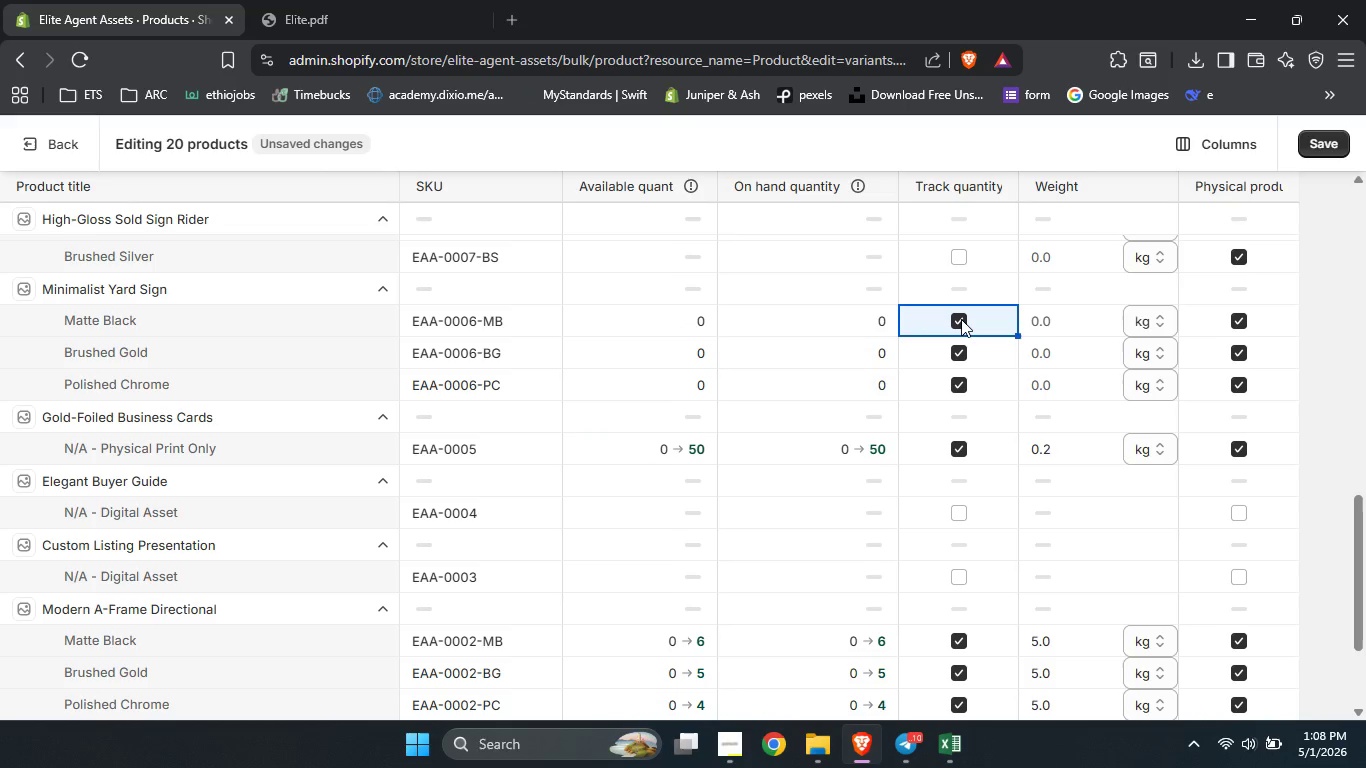 
key(Alt+AltRight)
 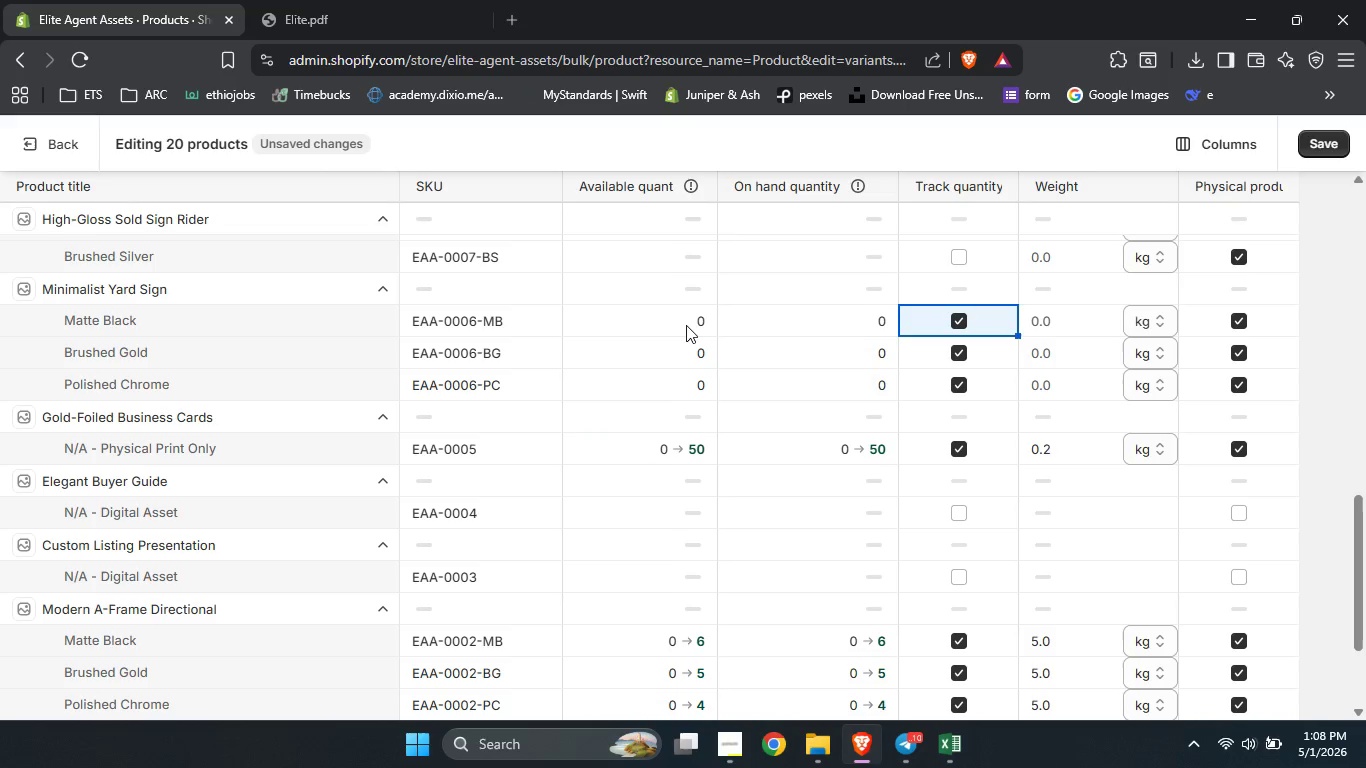 
left_click([686, 325])
 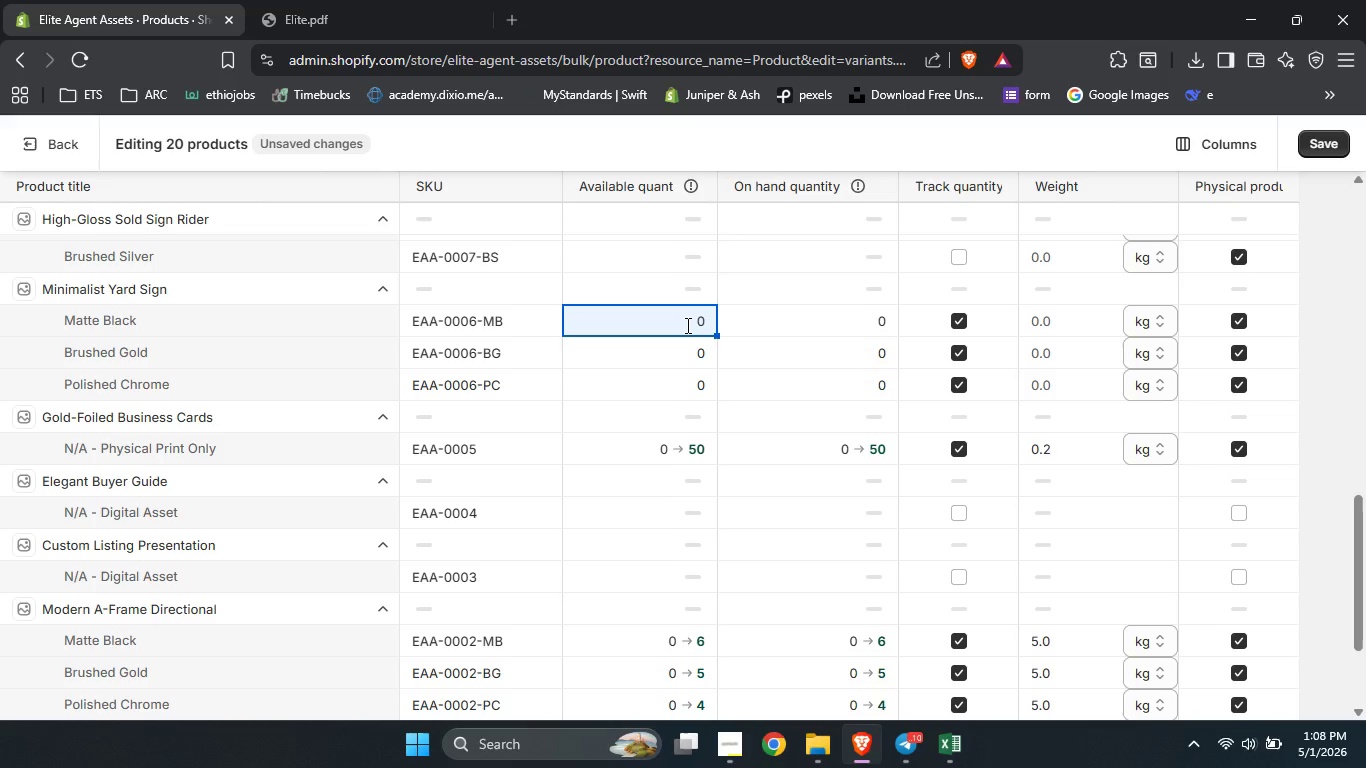 
key(Numpad1)
 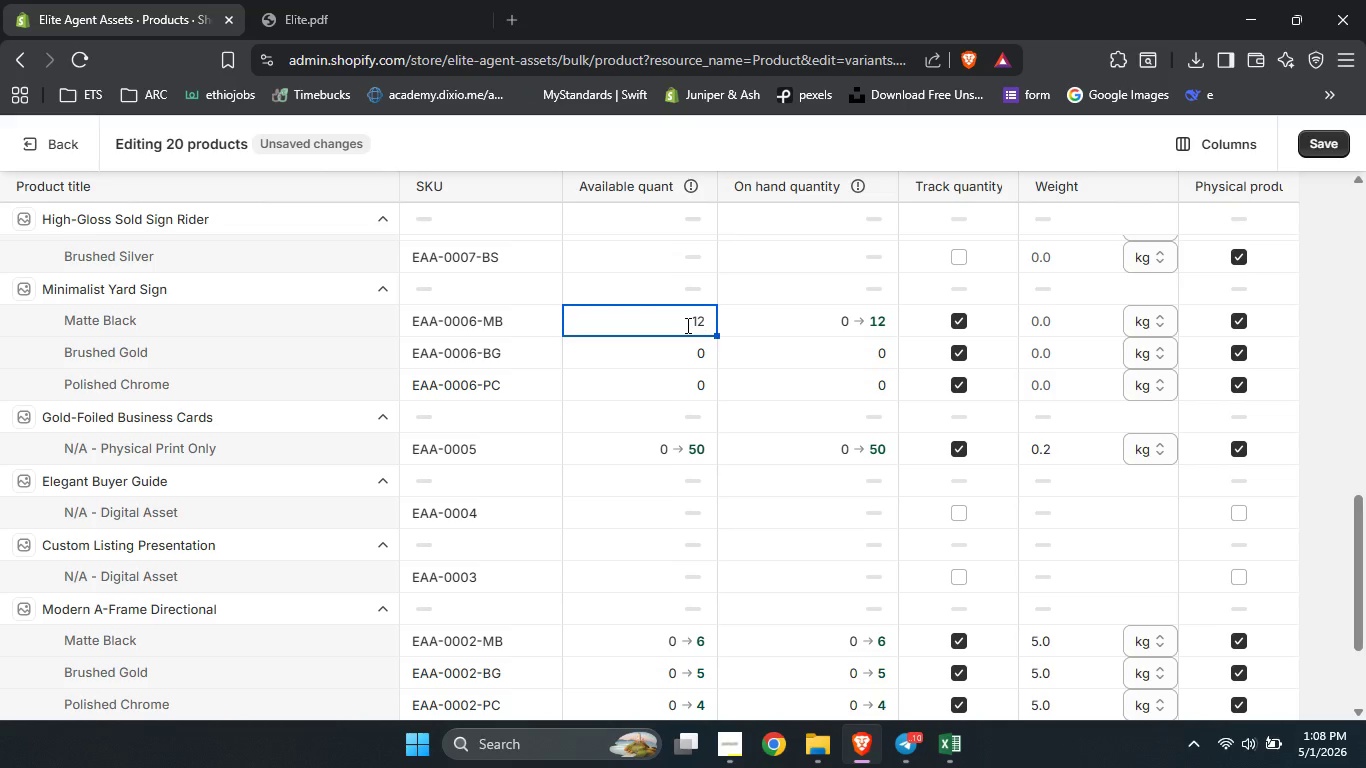 
key(Numpad2)
 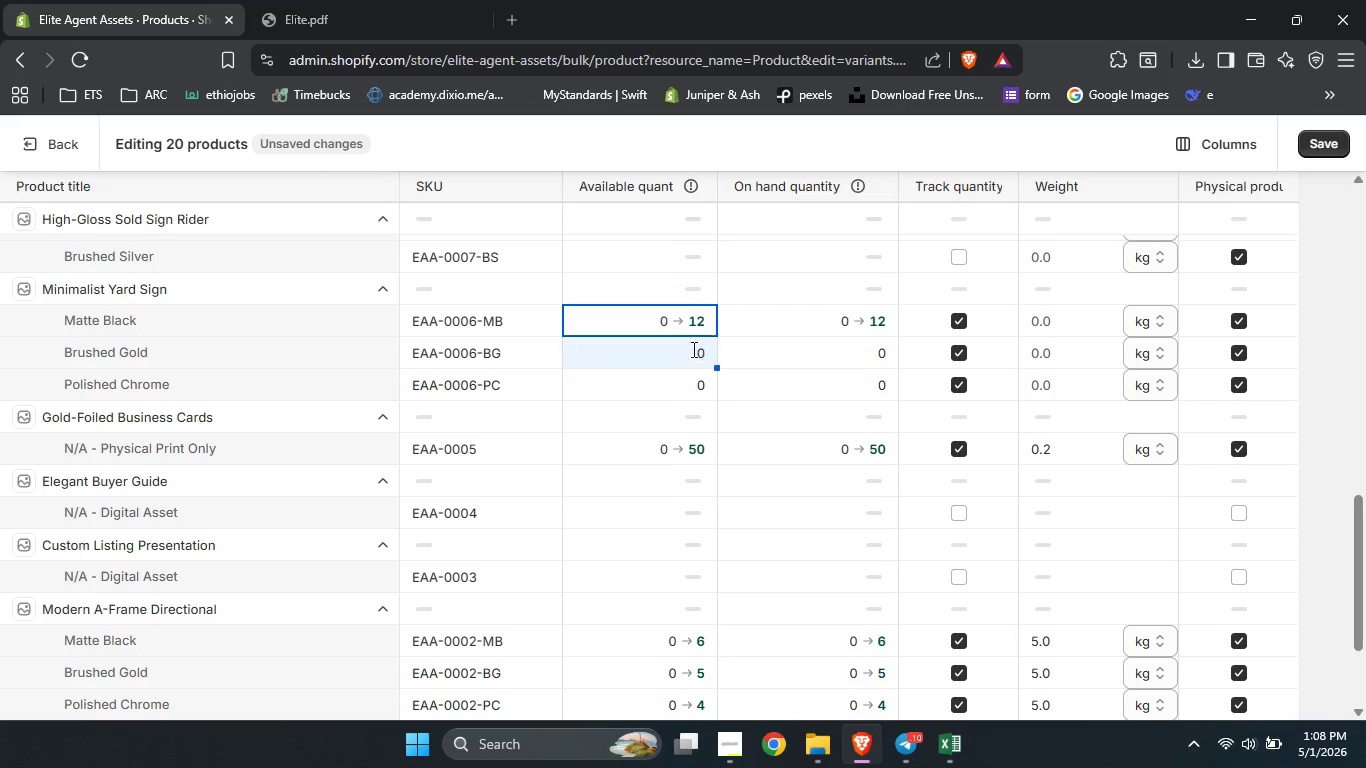 
left_click([692, 349])
 